 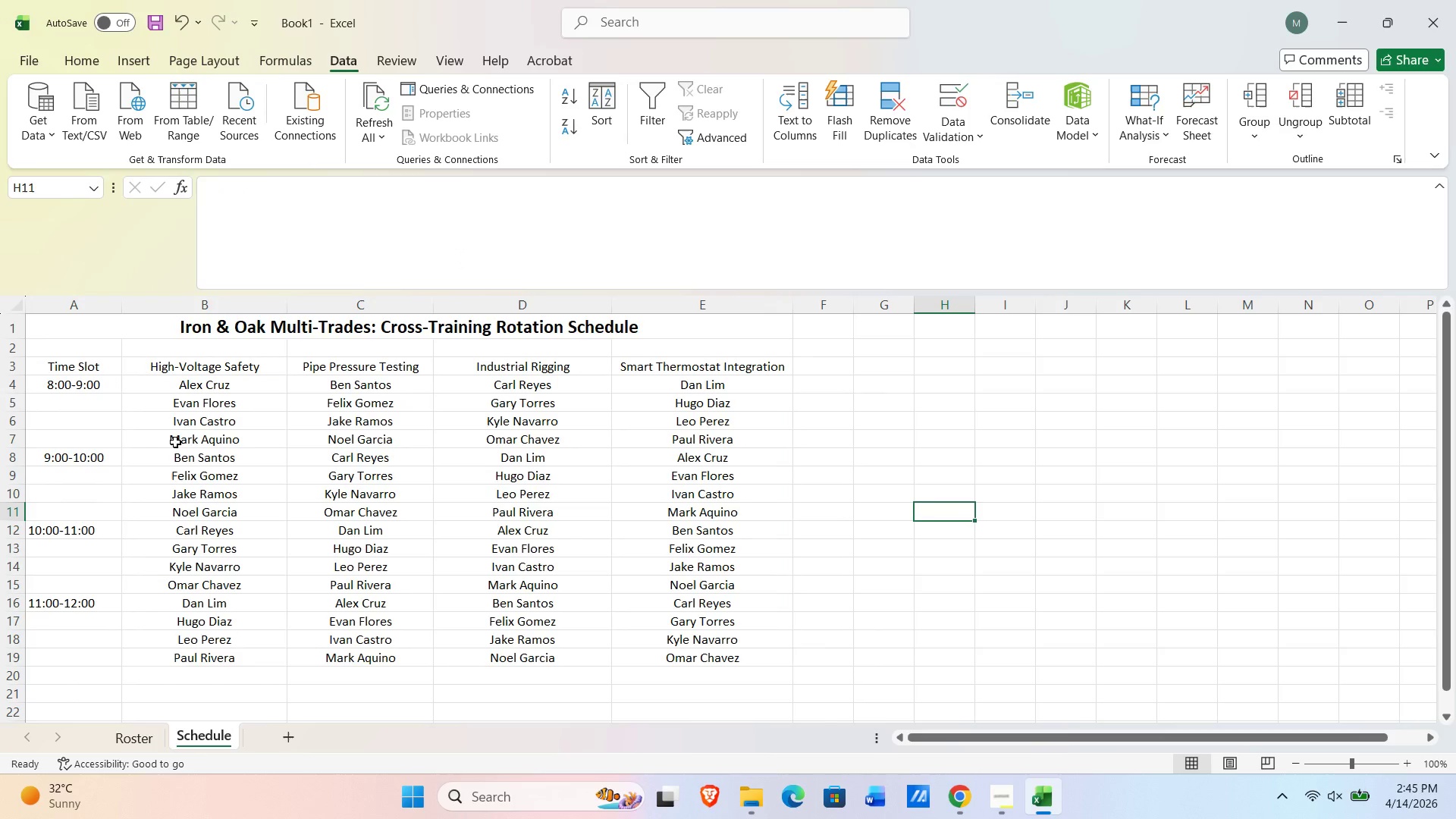 
left_click([216, 382])
 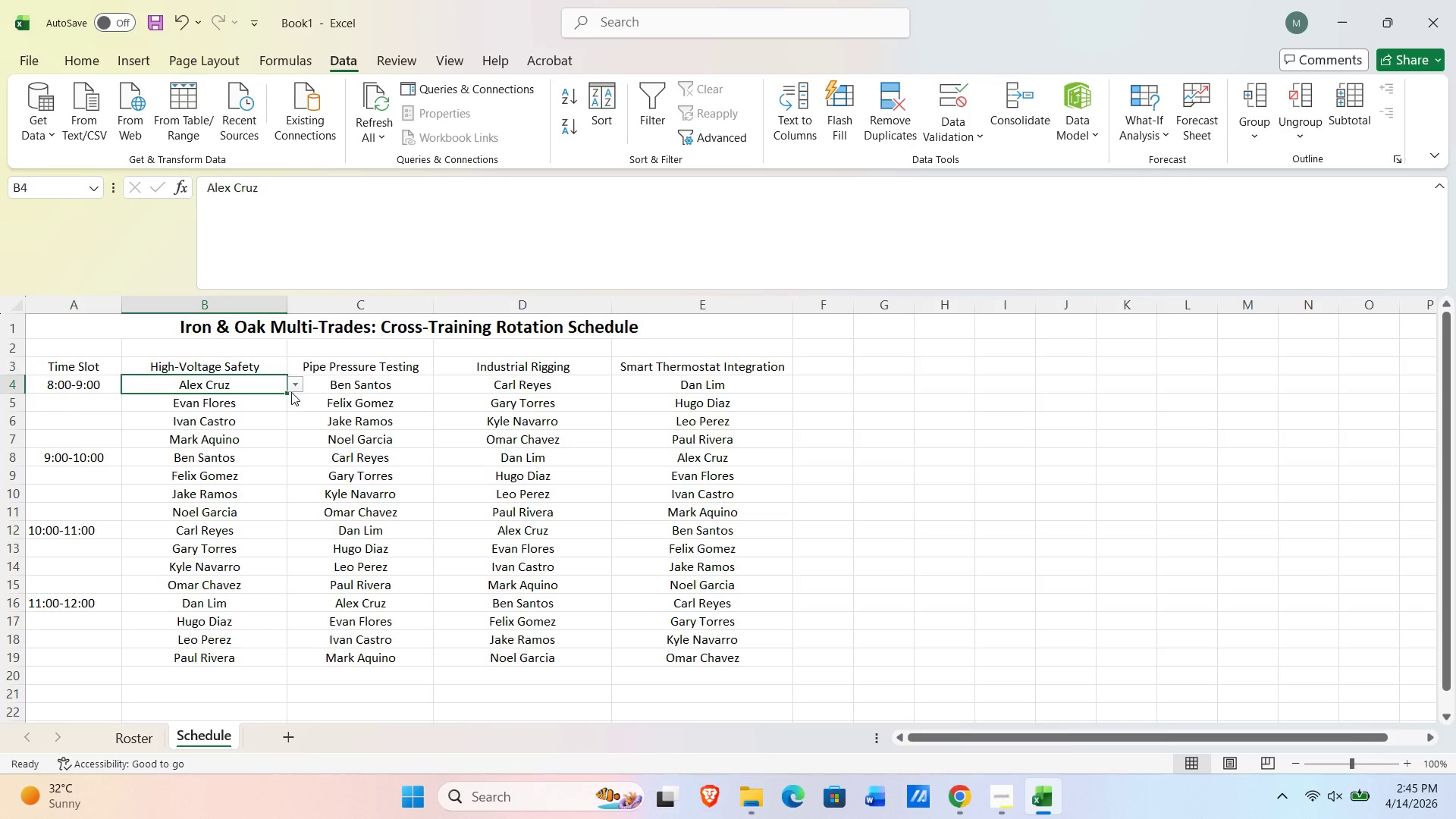 
left_click([241, 404])
 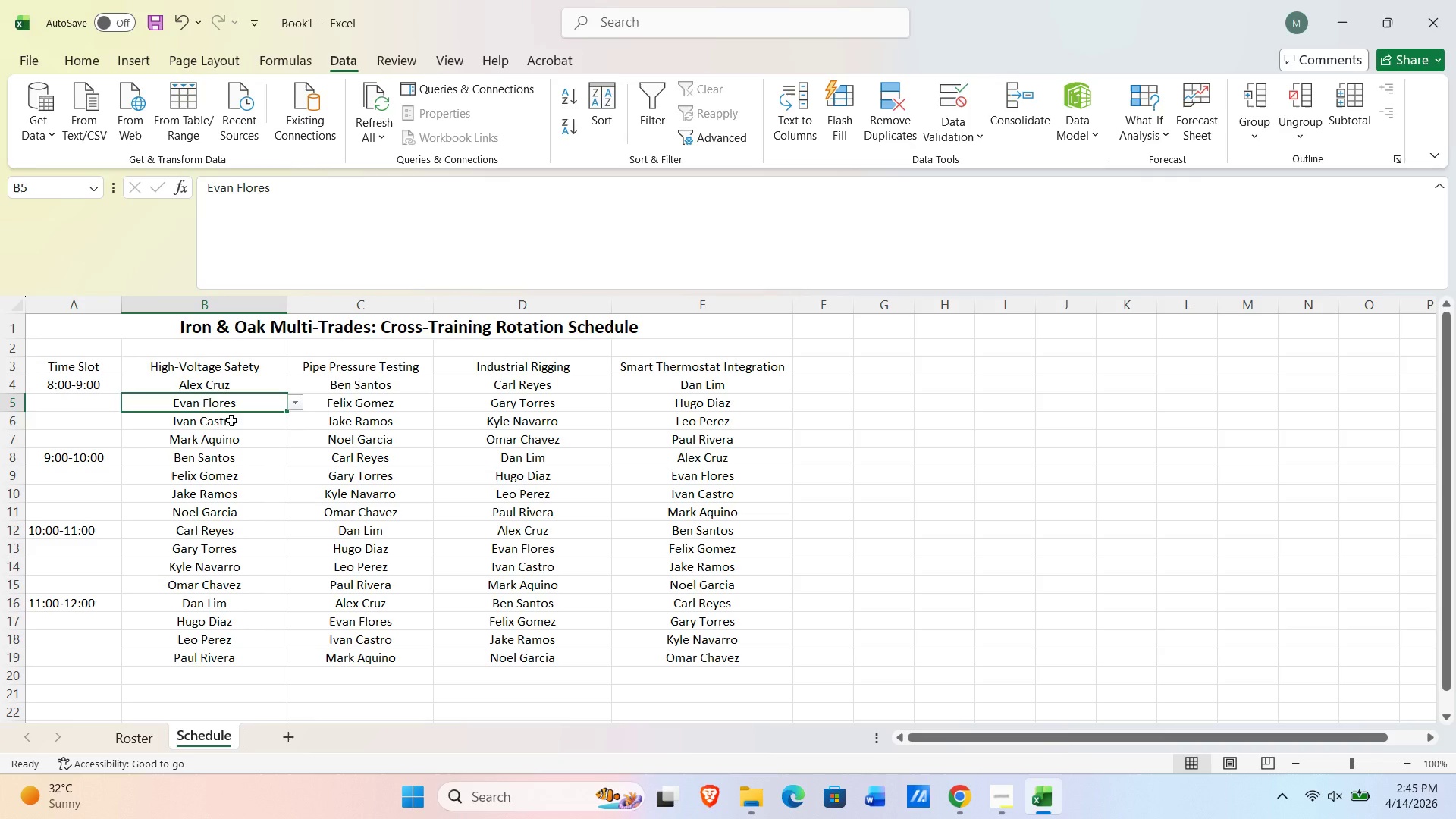 
left_click([231, 421])
 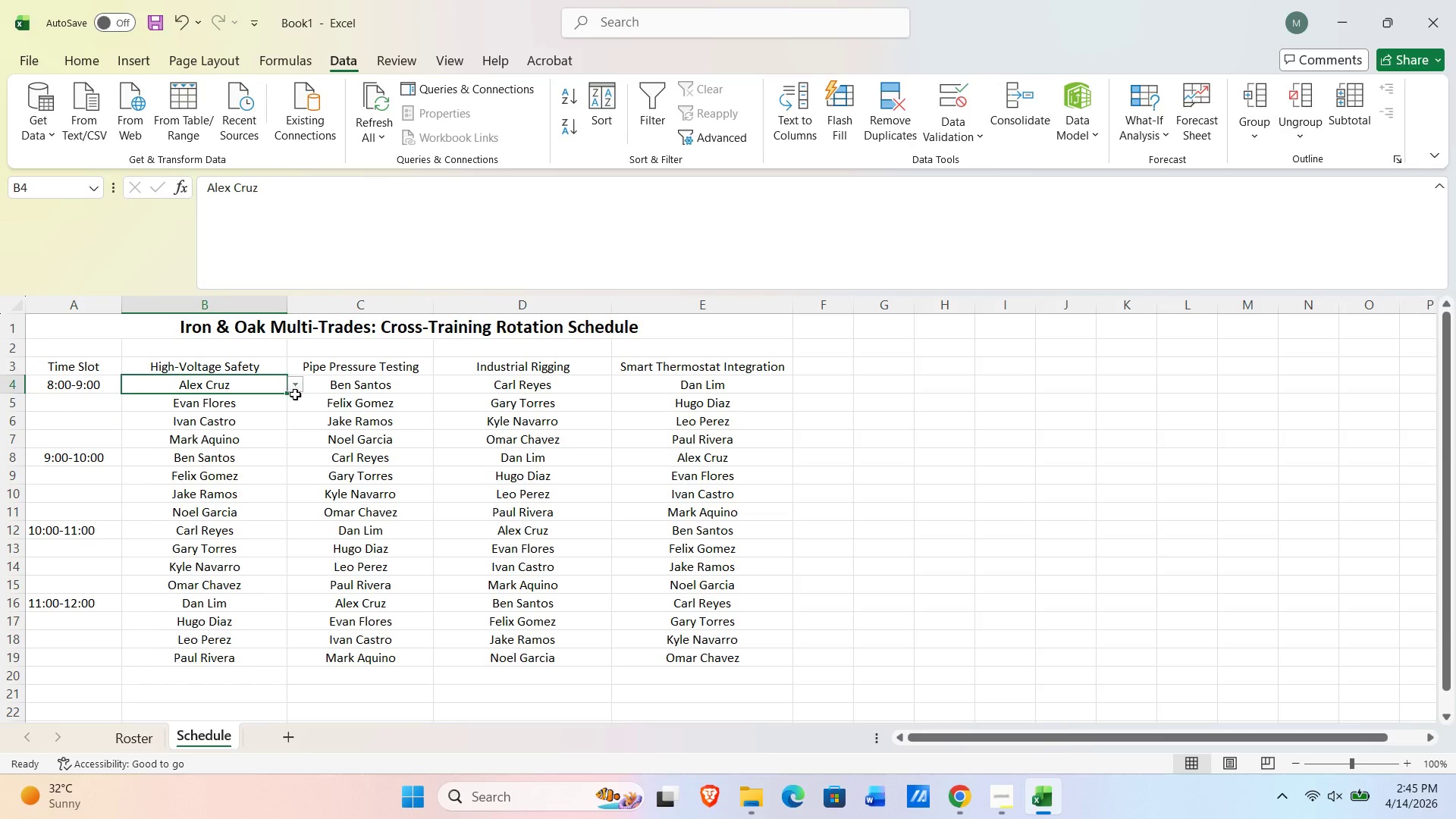 
left_click([297, 389])
 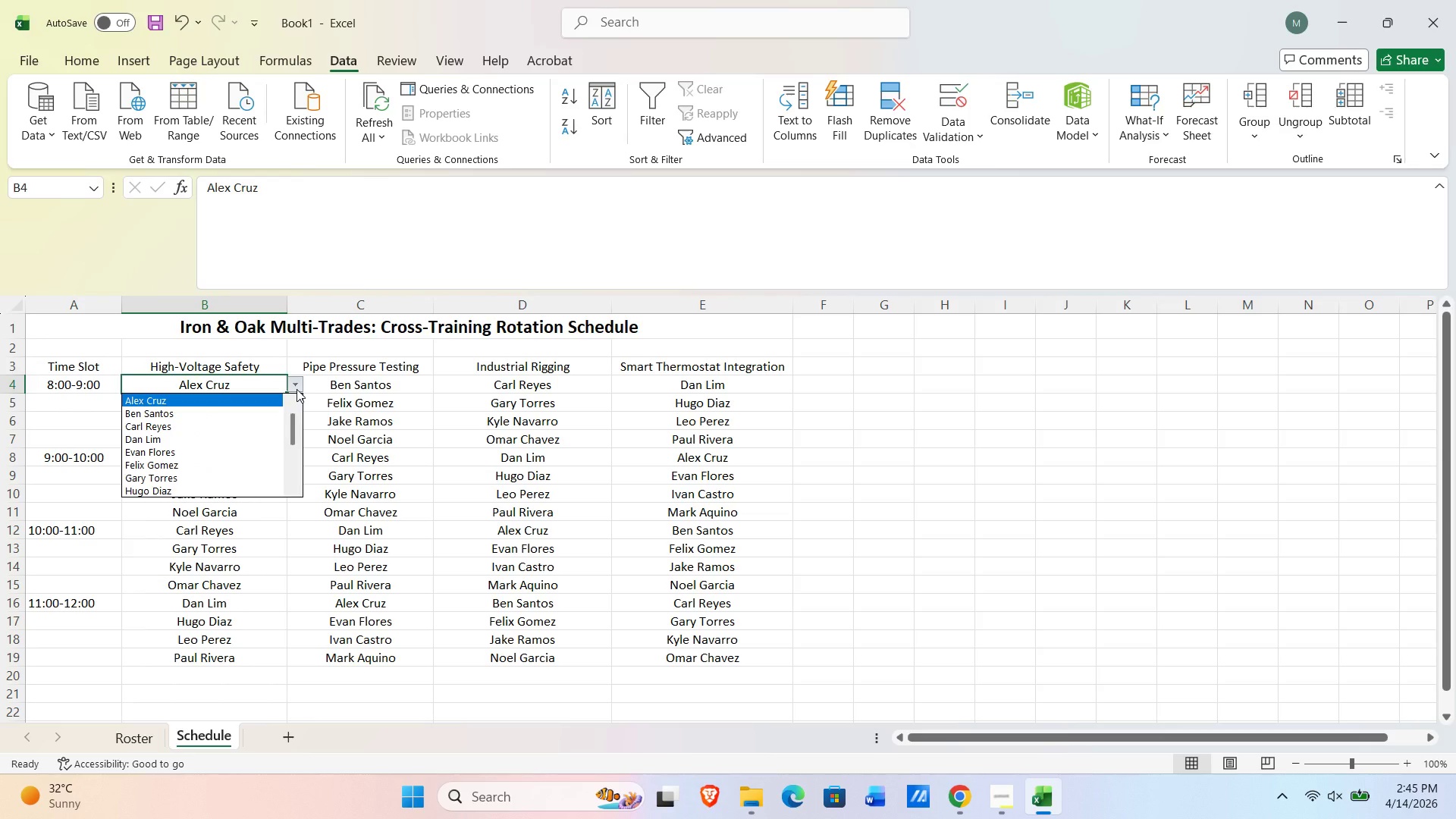 
left_click([297, 389])
 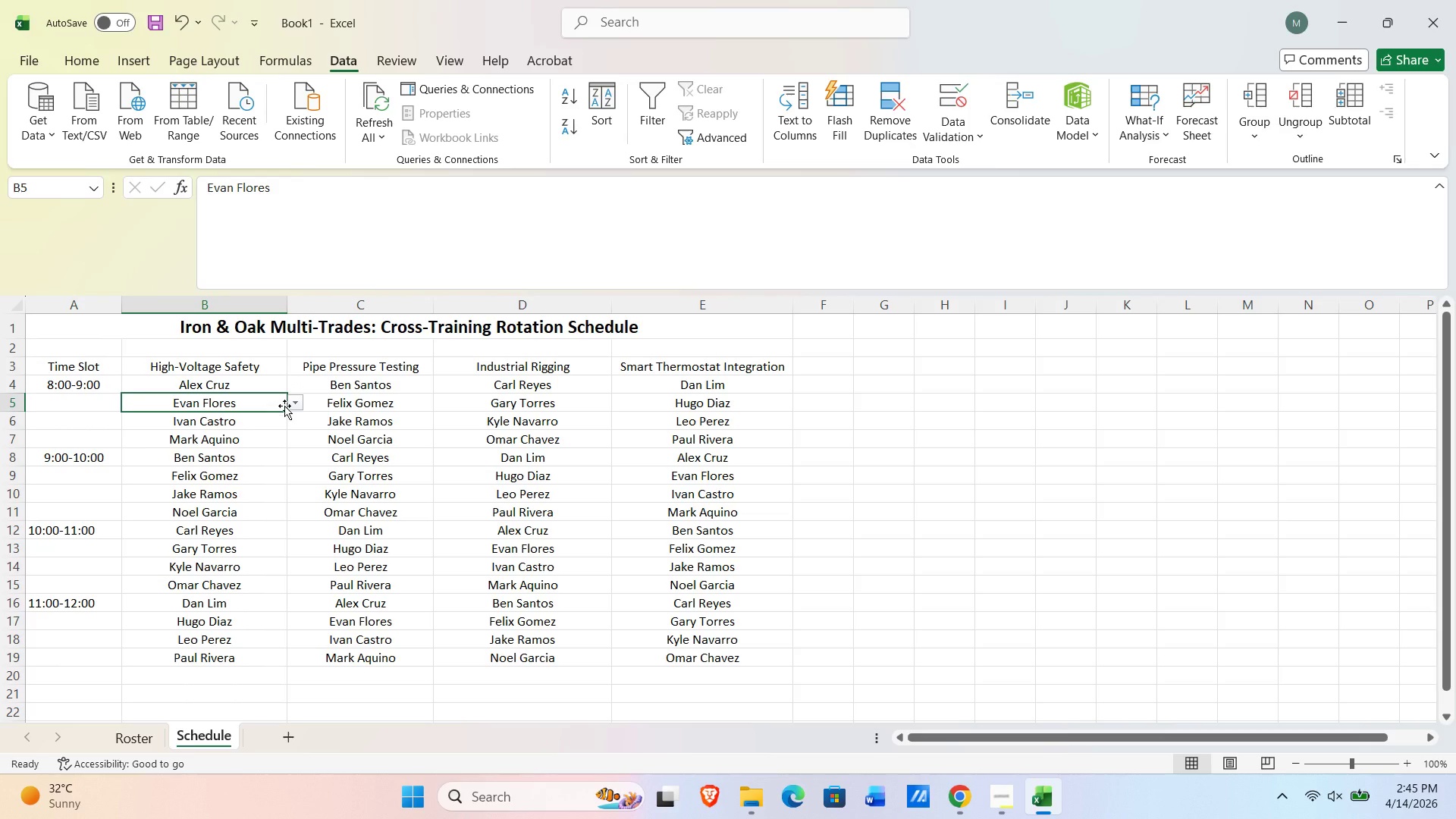 
left_click([293, 405])
 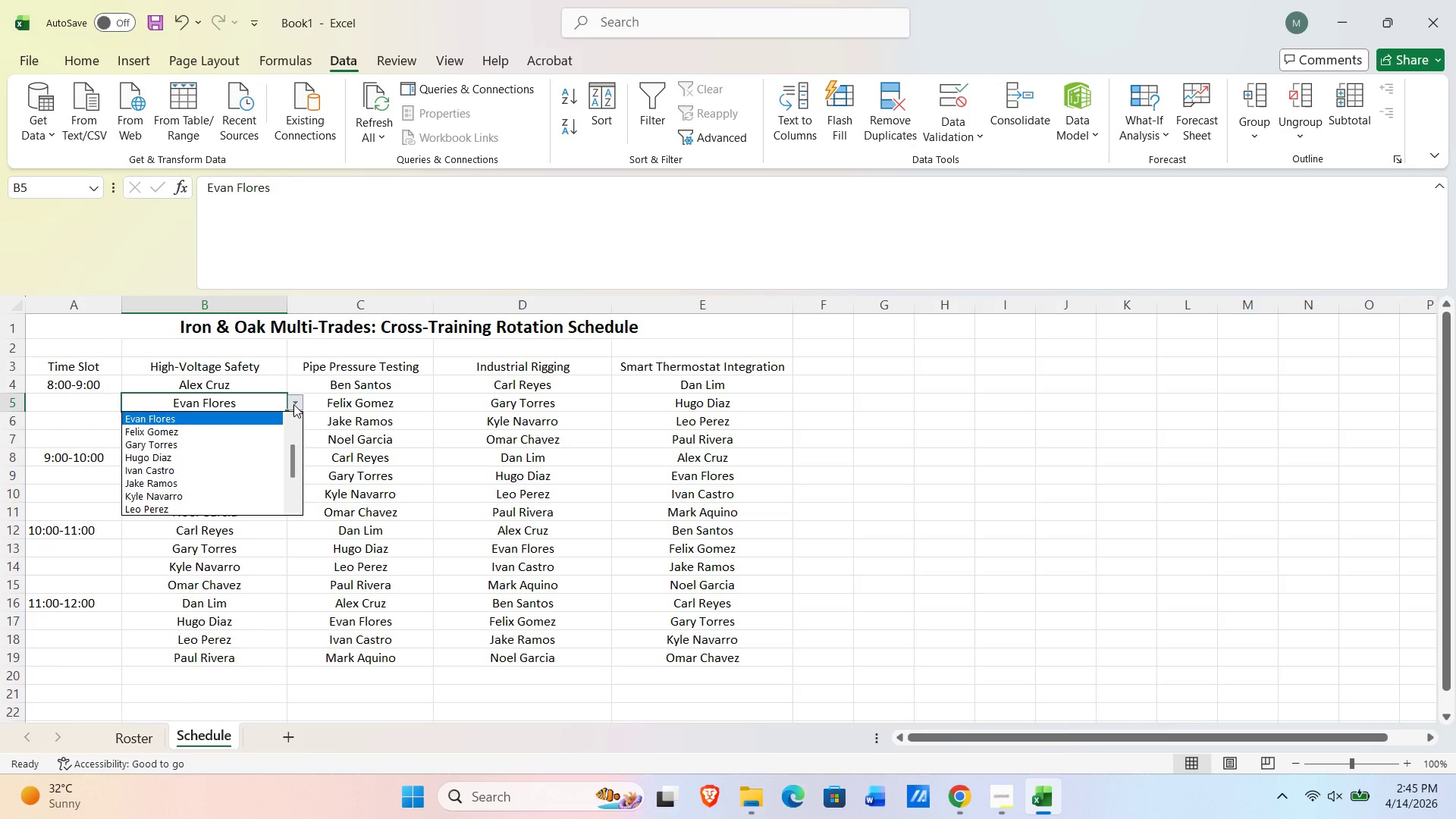 
left_click([293, 404])
 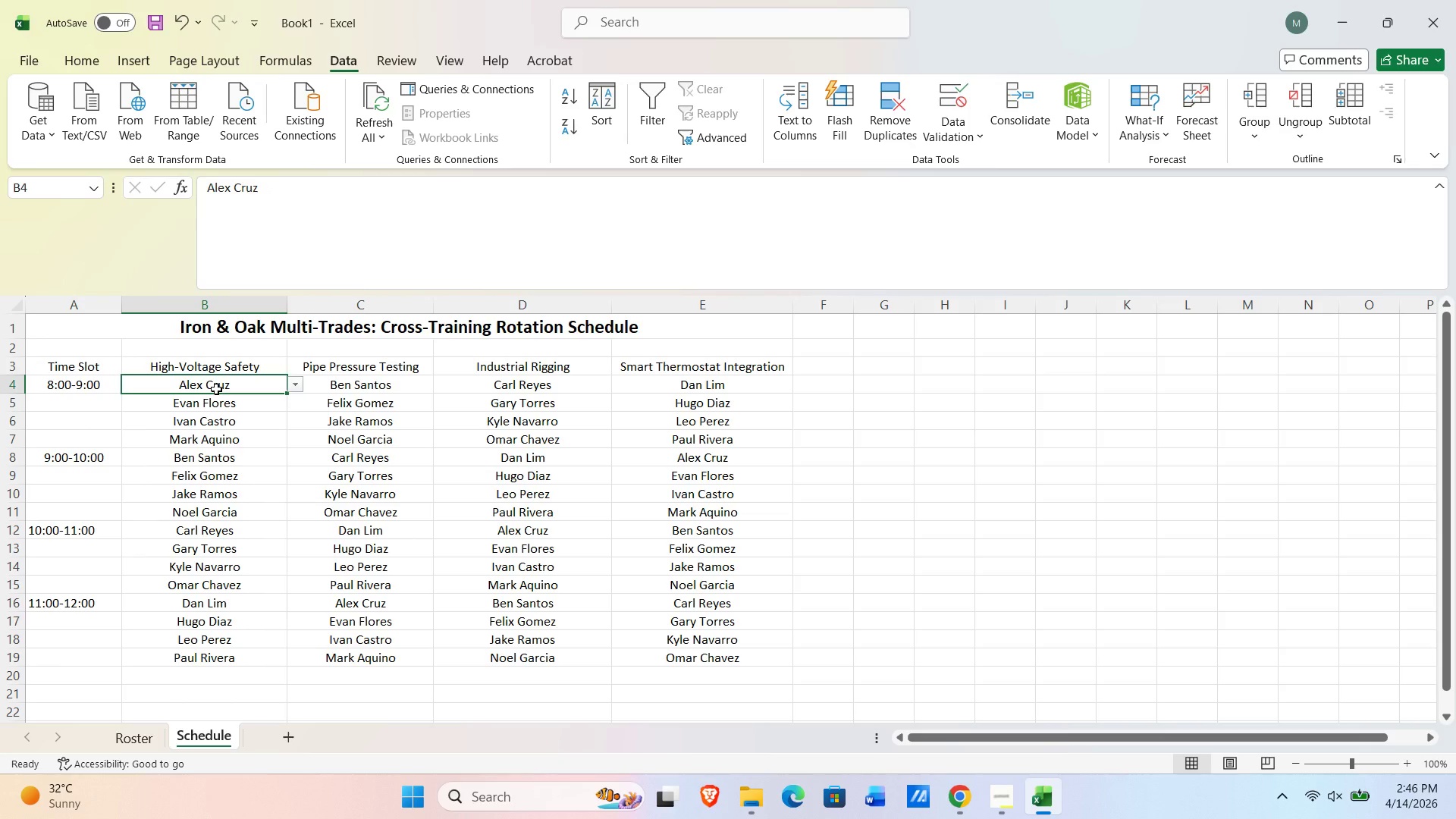 
wait(50.42)
 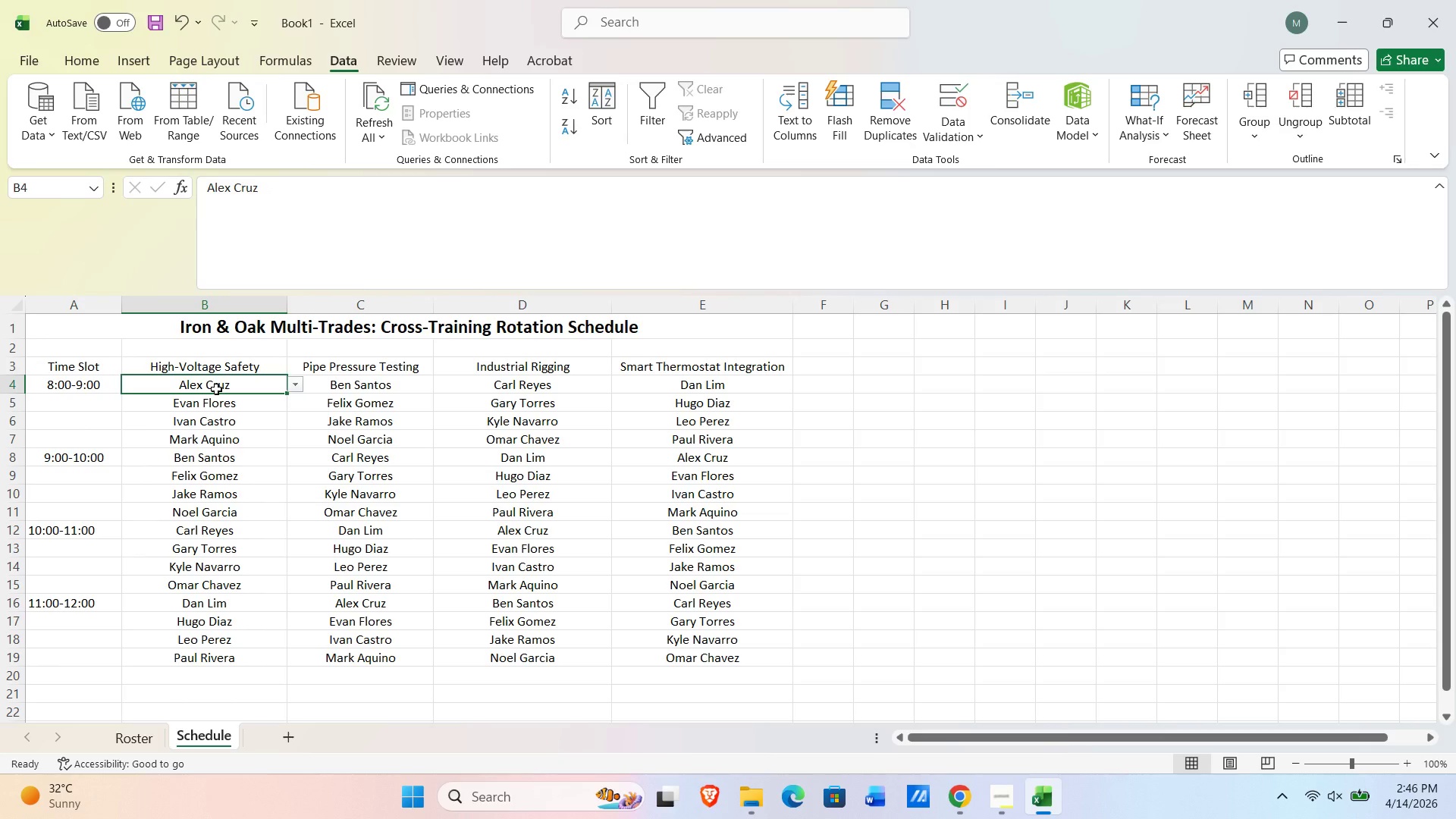 
left_click_drag(start_coordinate=[852, 301], to_coordinate=[907, 304])
 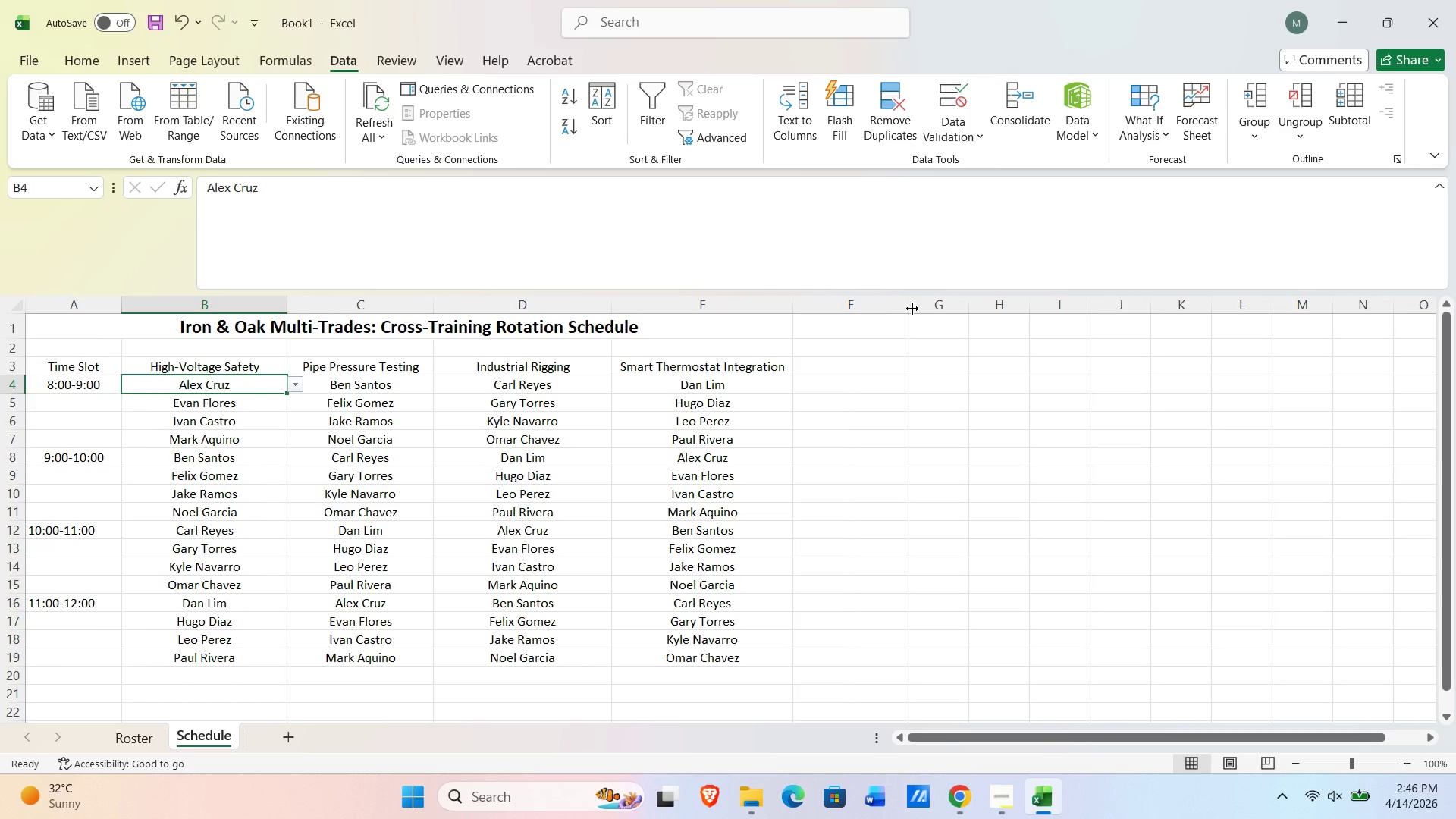 
left_click_drag(start_coordinate=[914, 306], to_coordinate=[929, 306])
 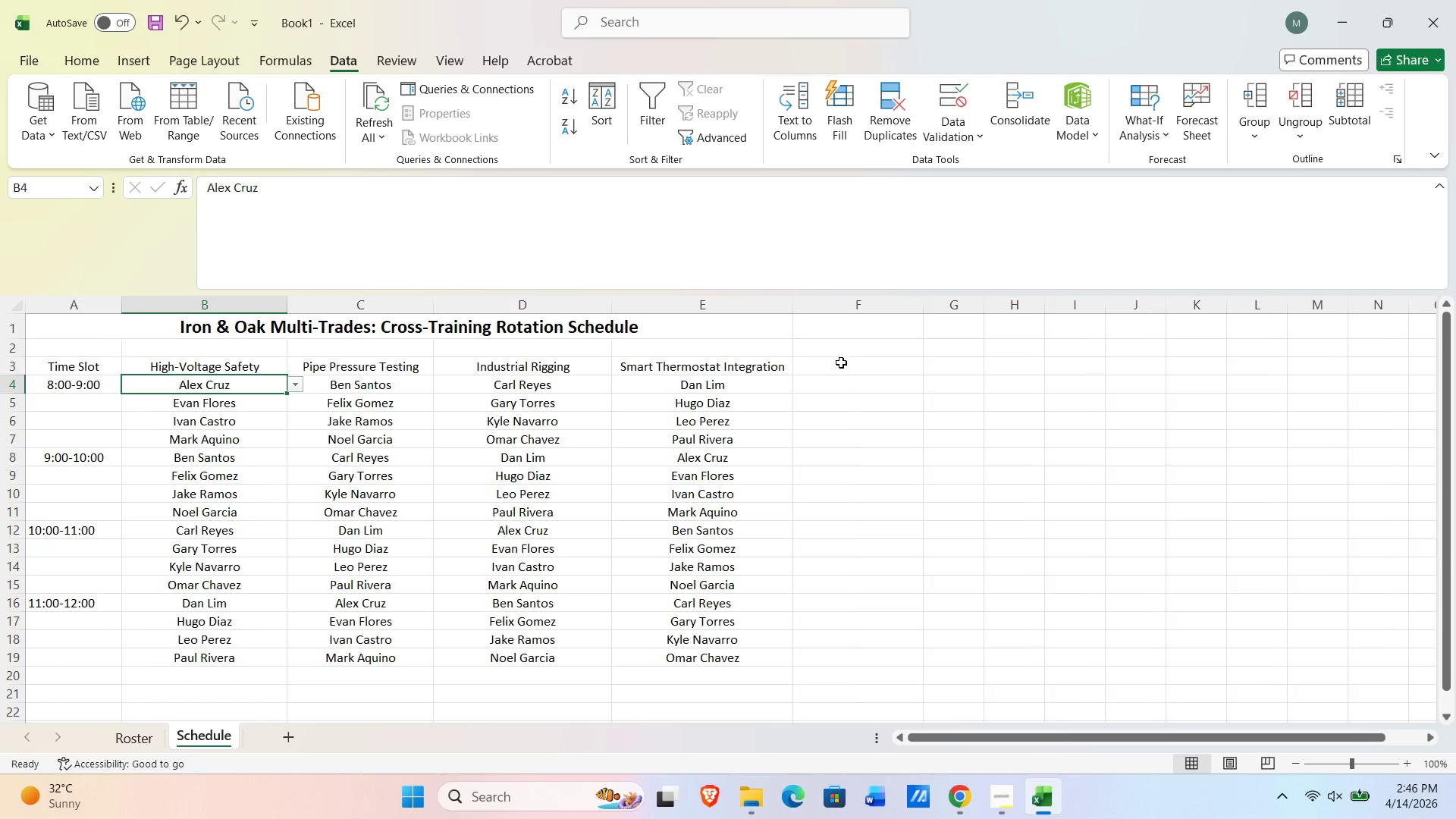 
left_click([841, 363])
 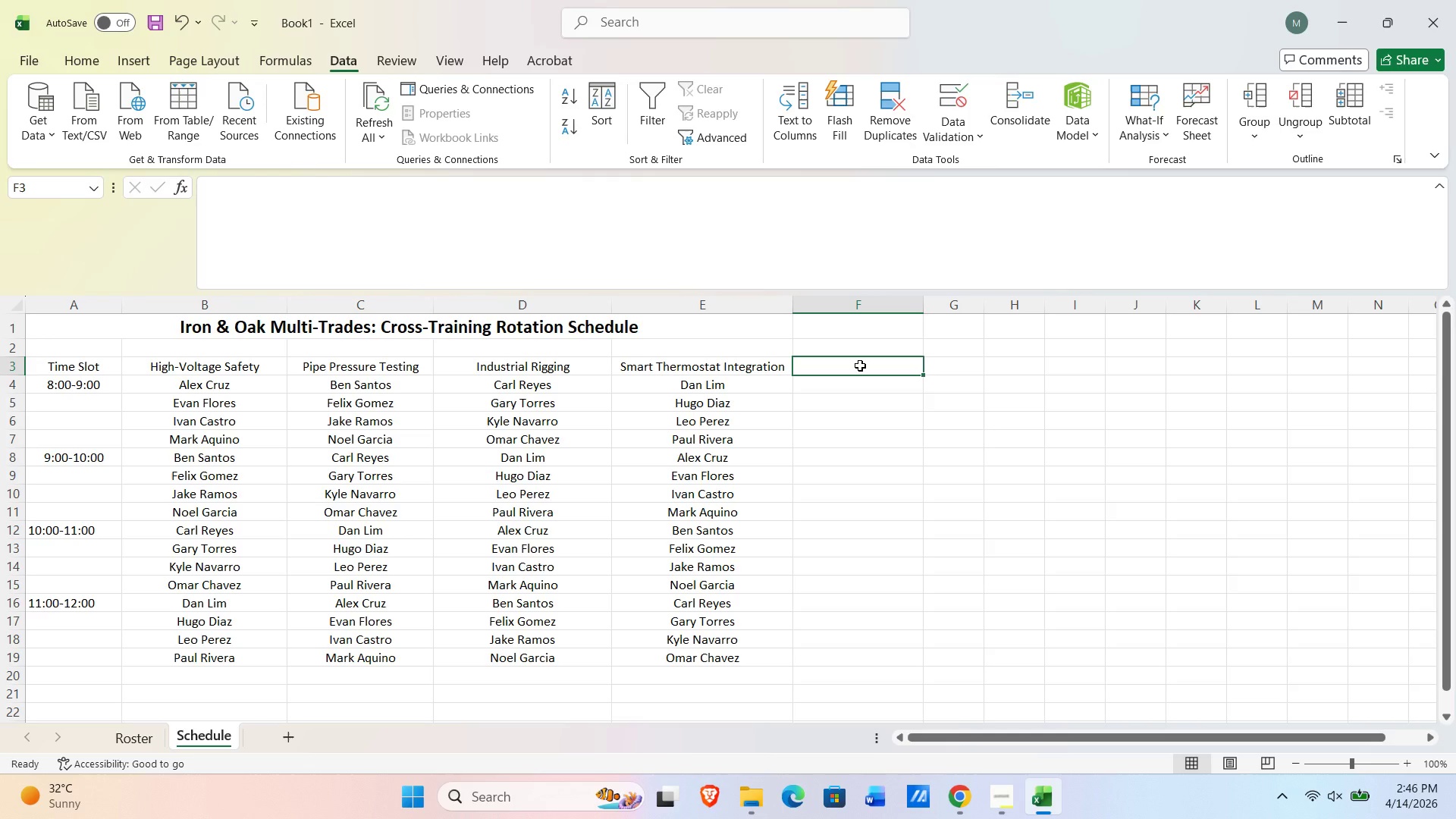 
type(Trade)
key(NumpadEnter)
 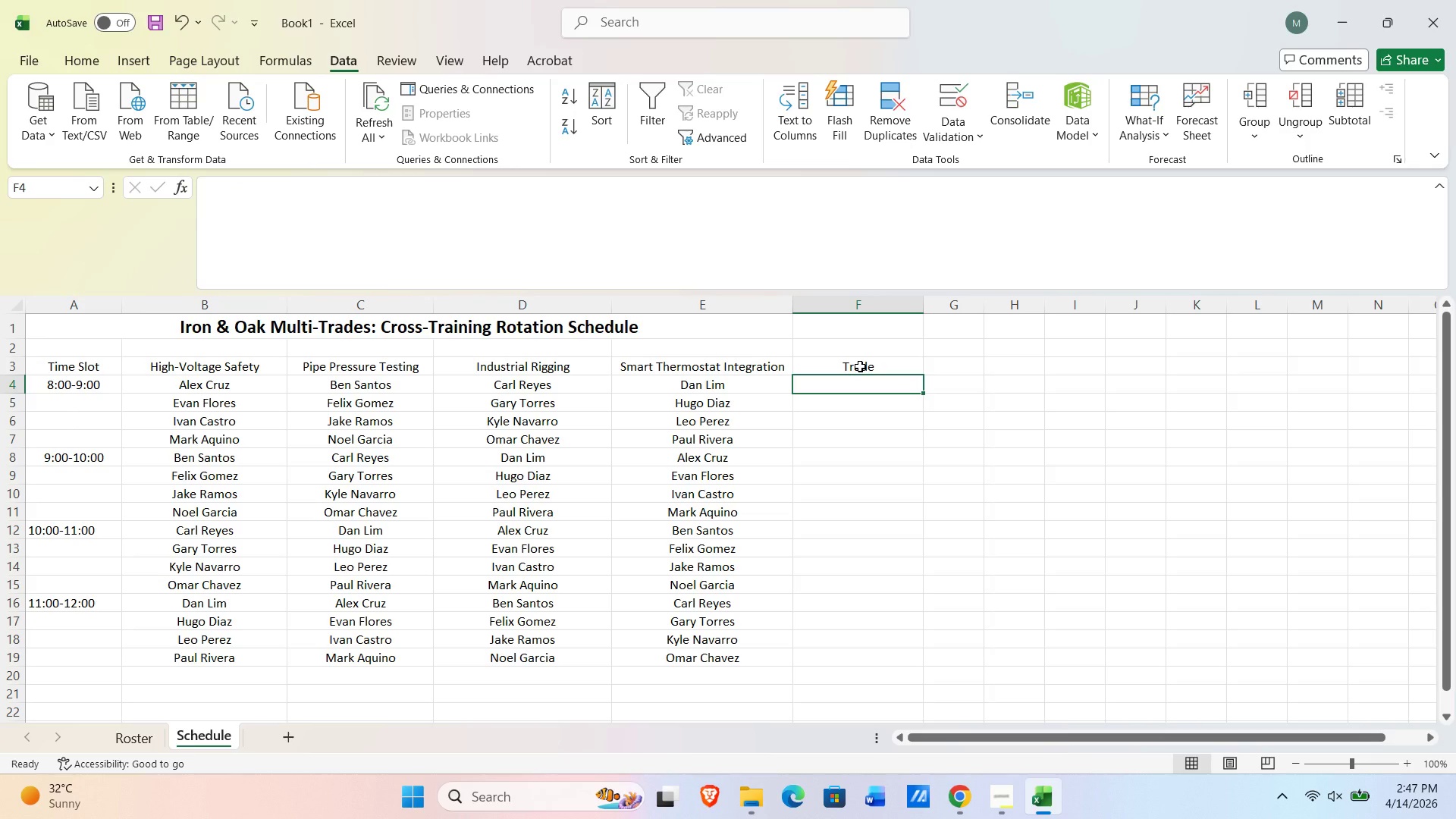 
type(=XLOOKUP(b4)
key(Backspace)
key(Backspace)
type(B4, Roster!A:a)
key(Backspace)
type(A, Roster)
 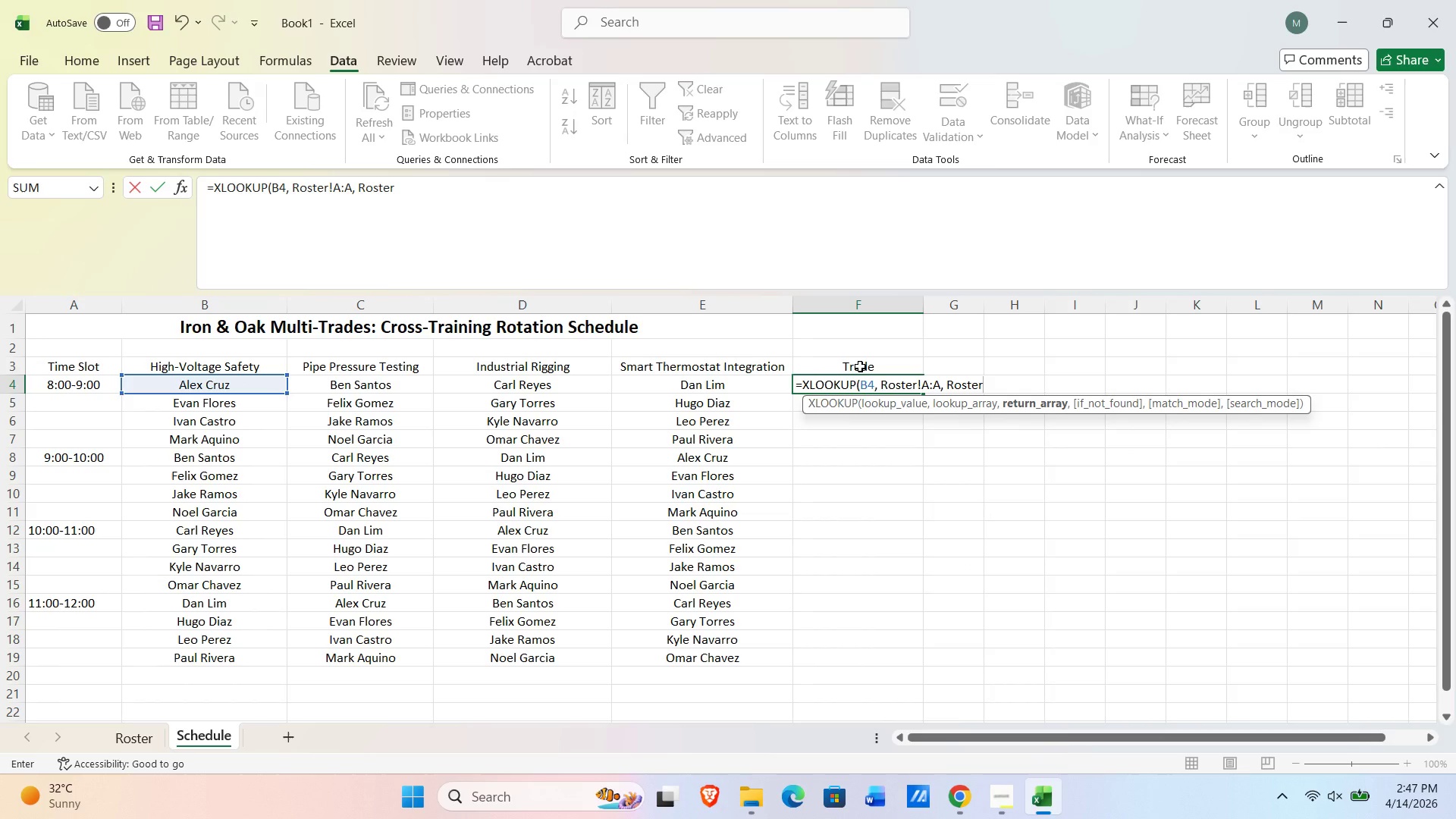 
key(Shift+1)
 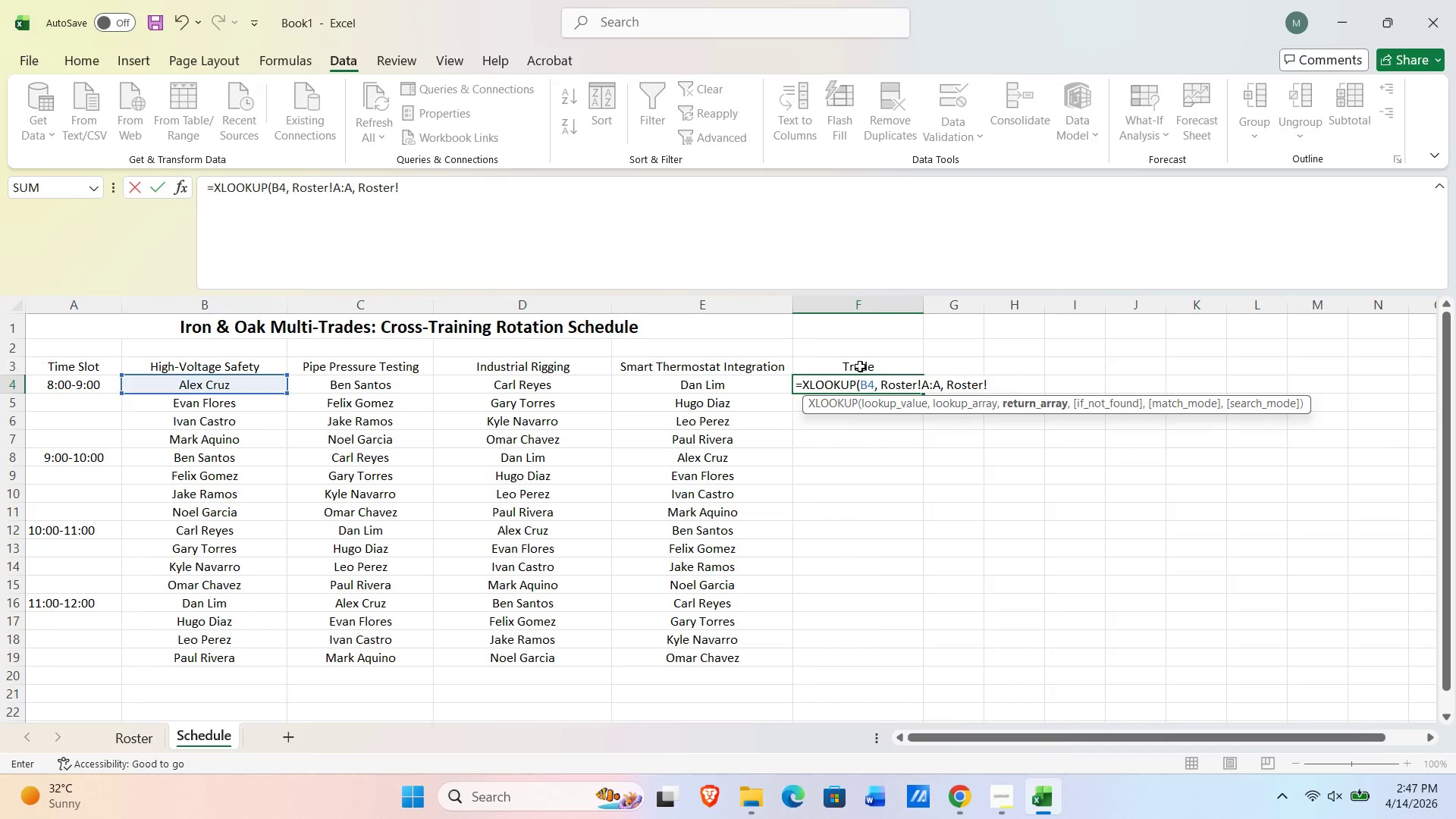 
type(B;B))
 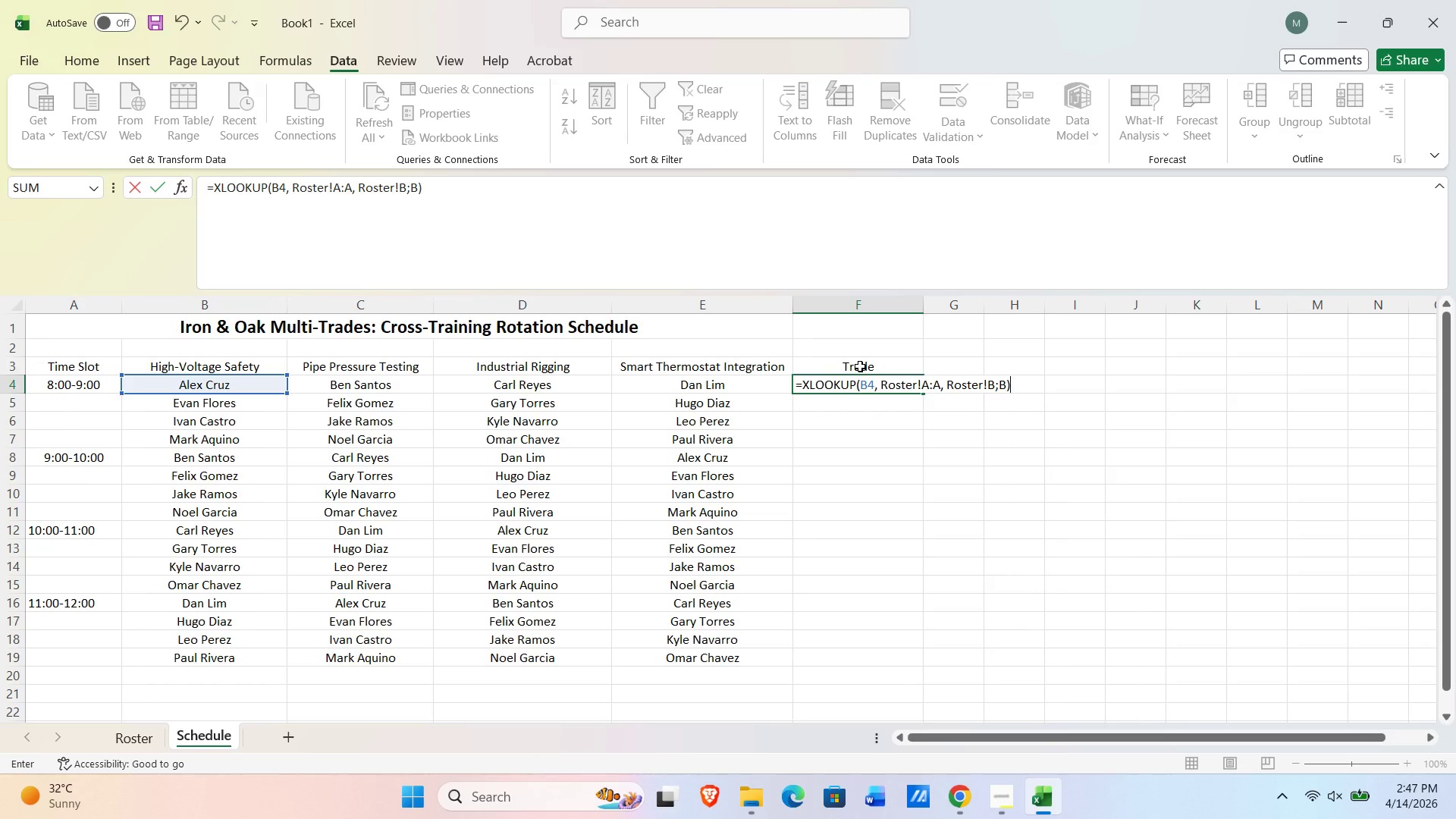 
wait(9.81)
 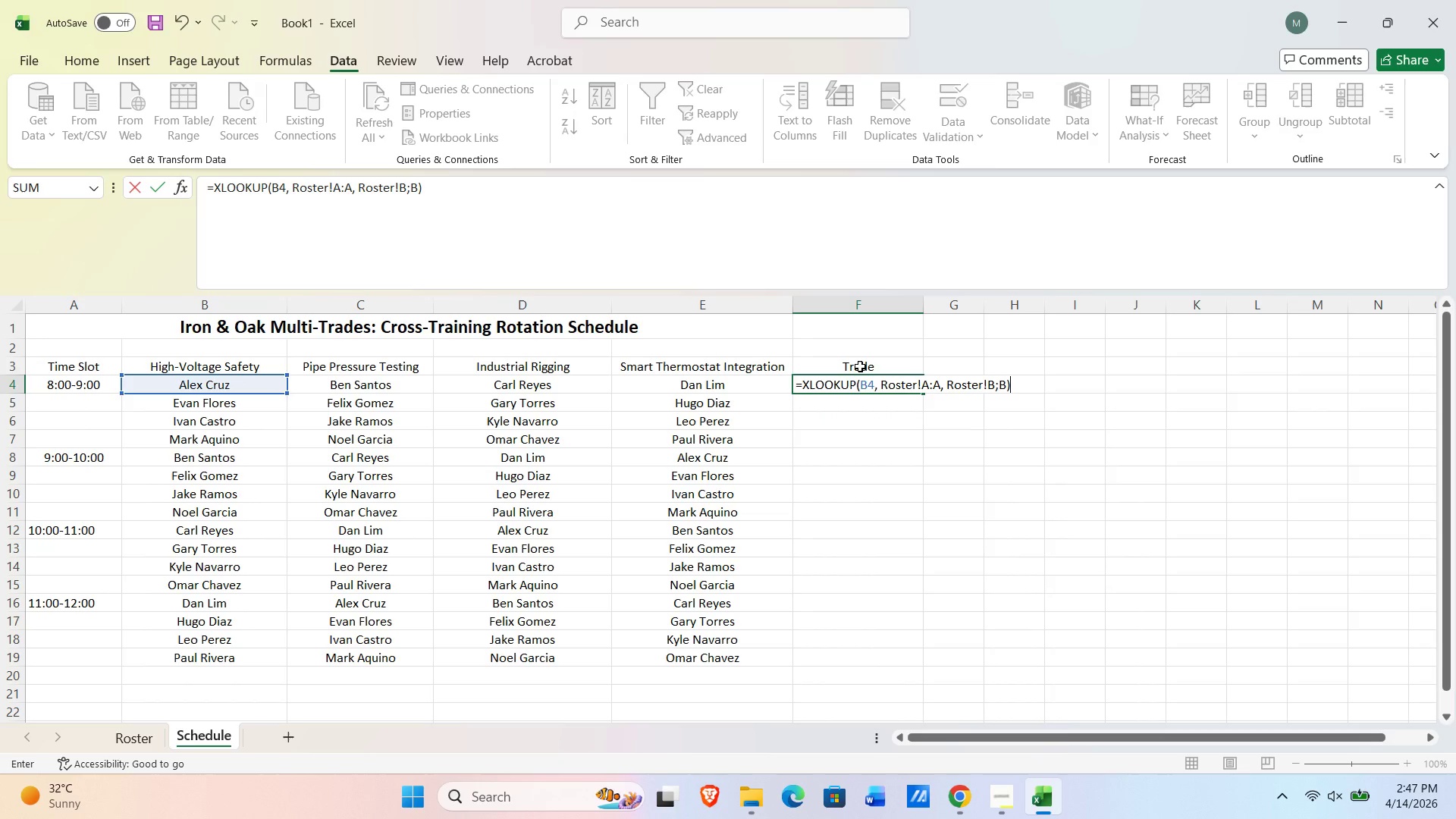 
key(NumpadEnter)
 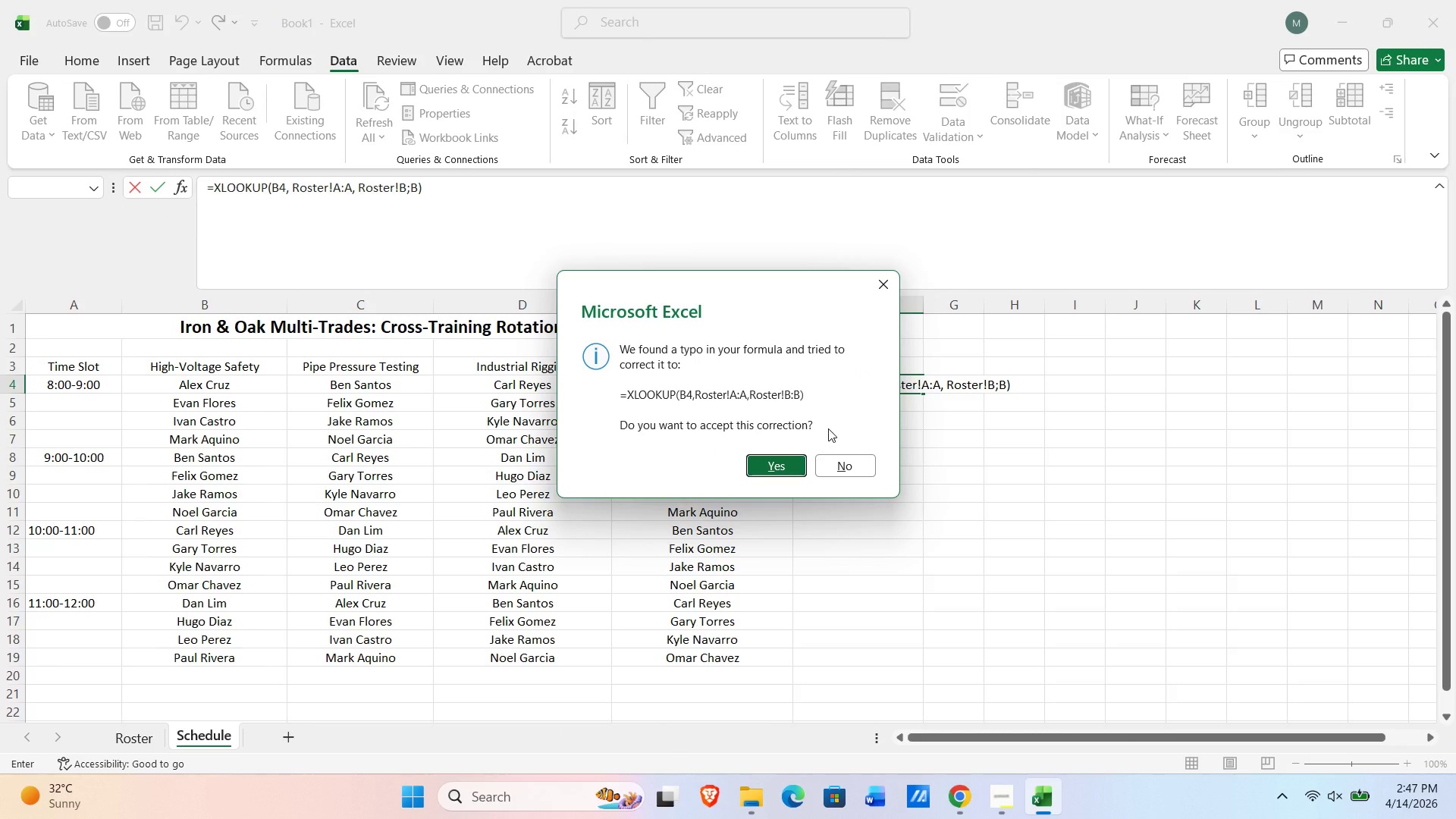 
wait(9.5)
 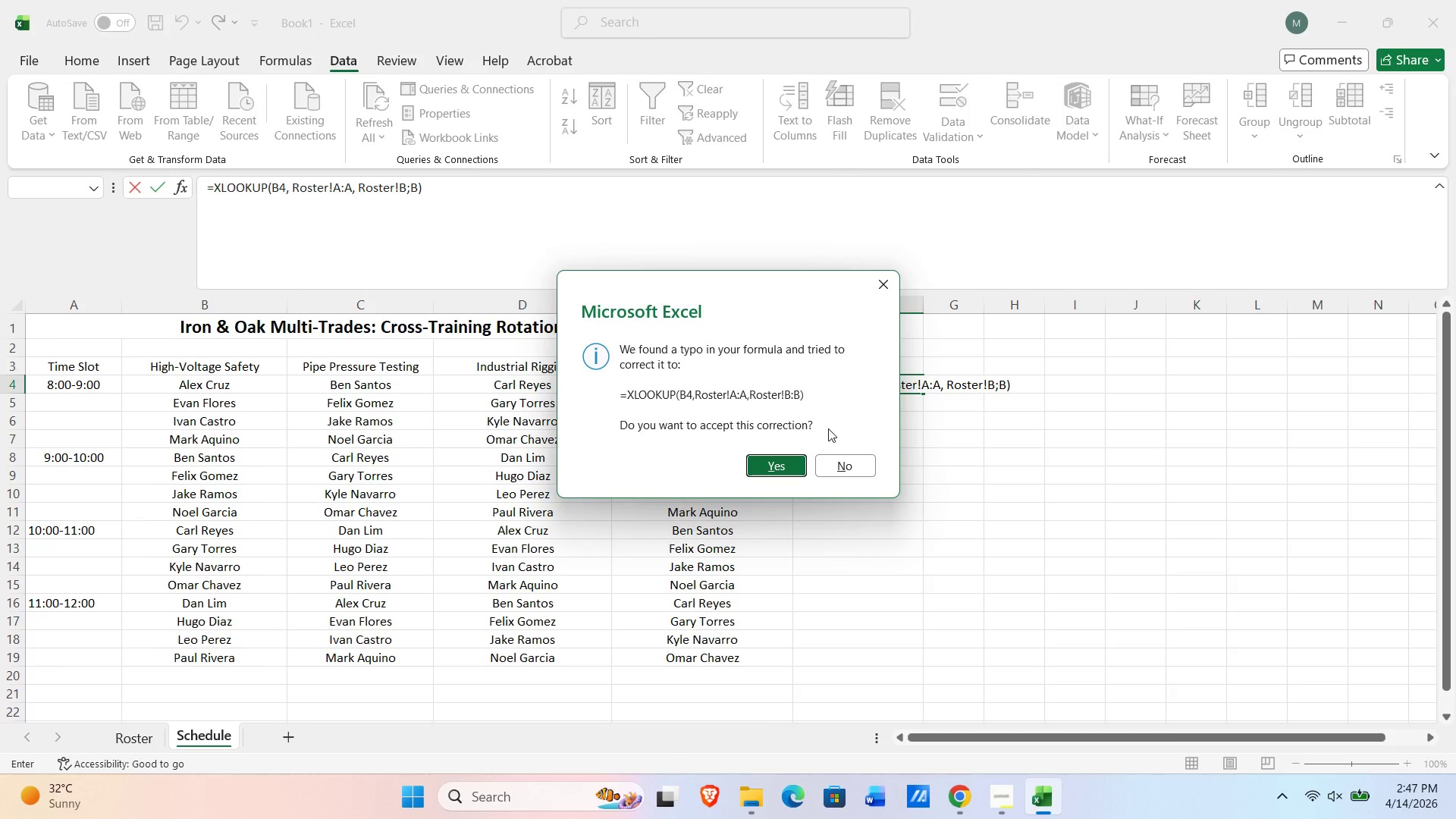 
left_click([772, 466])
 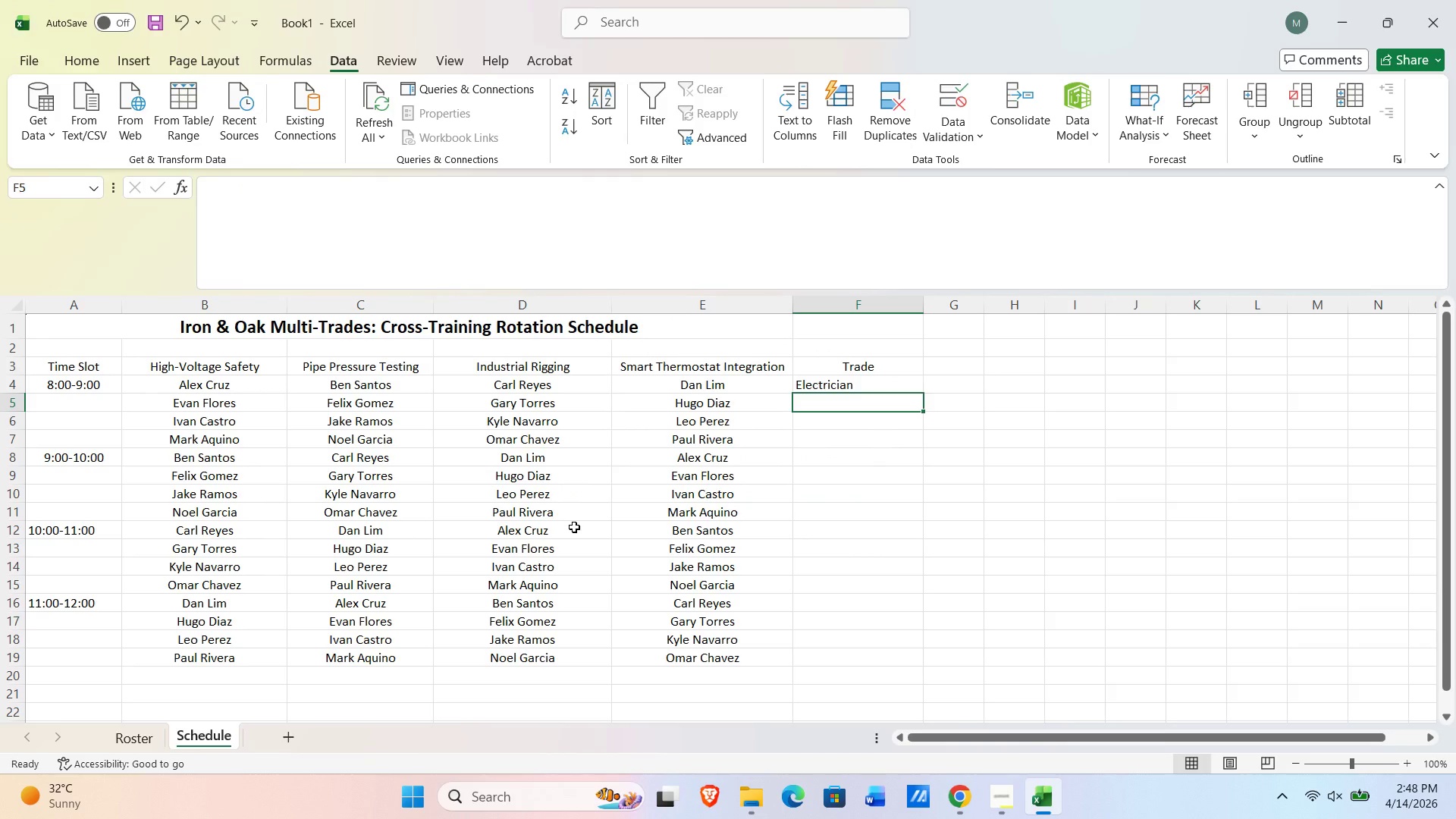 
wait(26.14)
 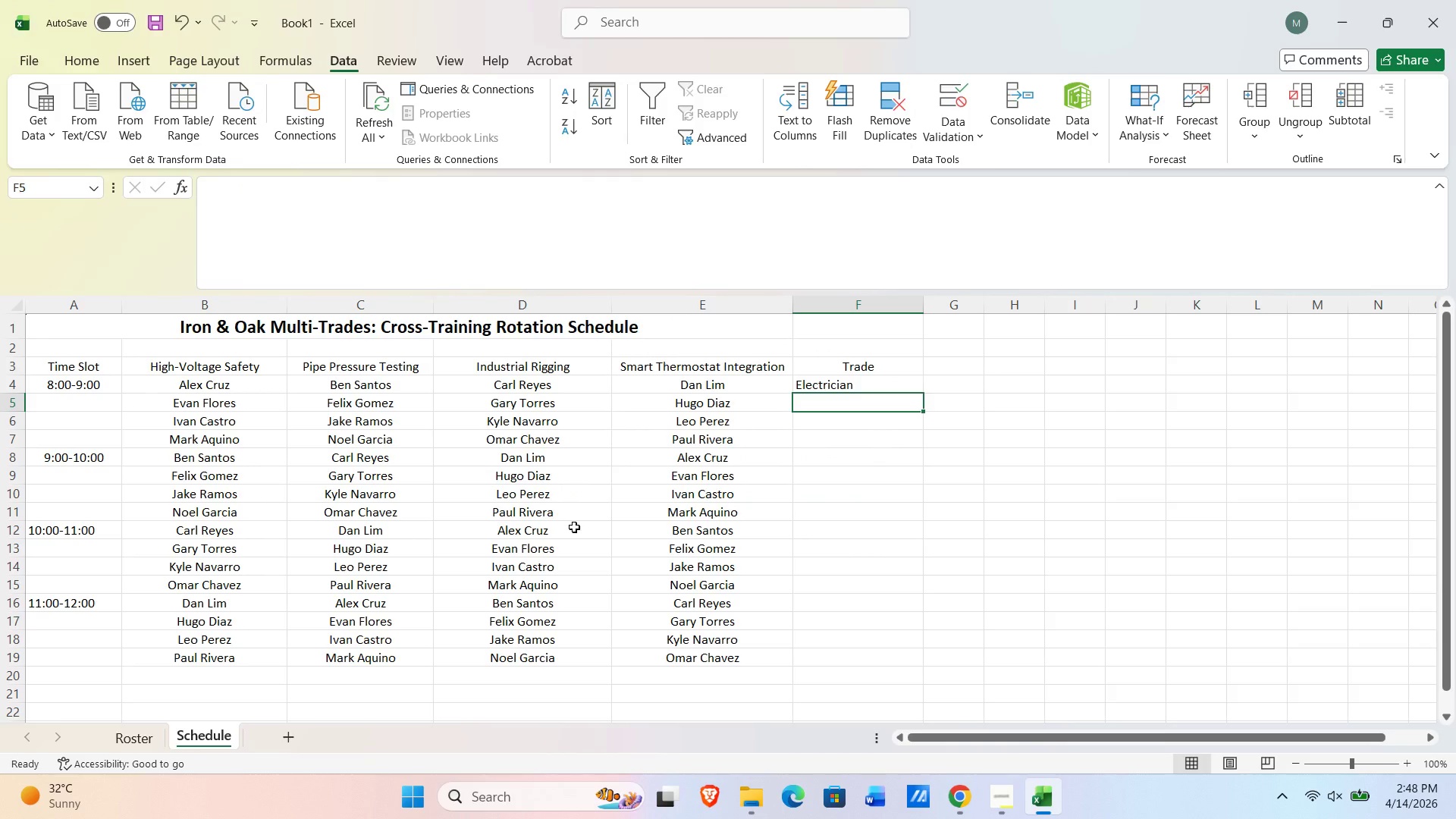 
left_click([138, 742])
 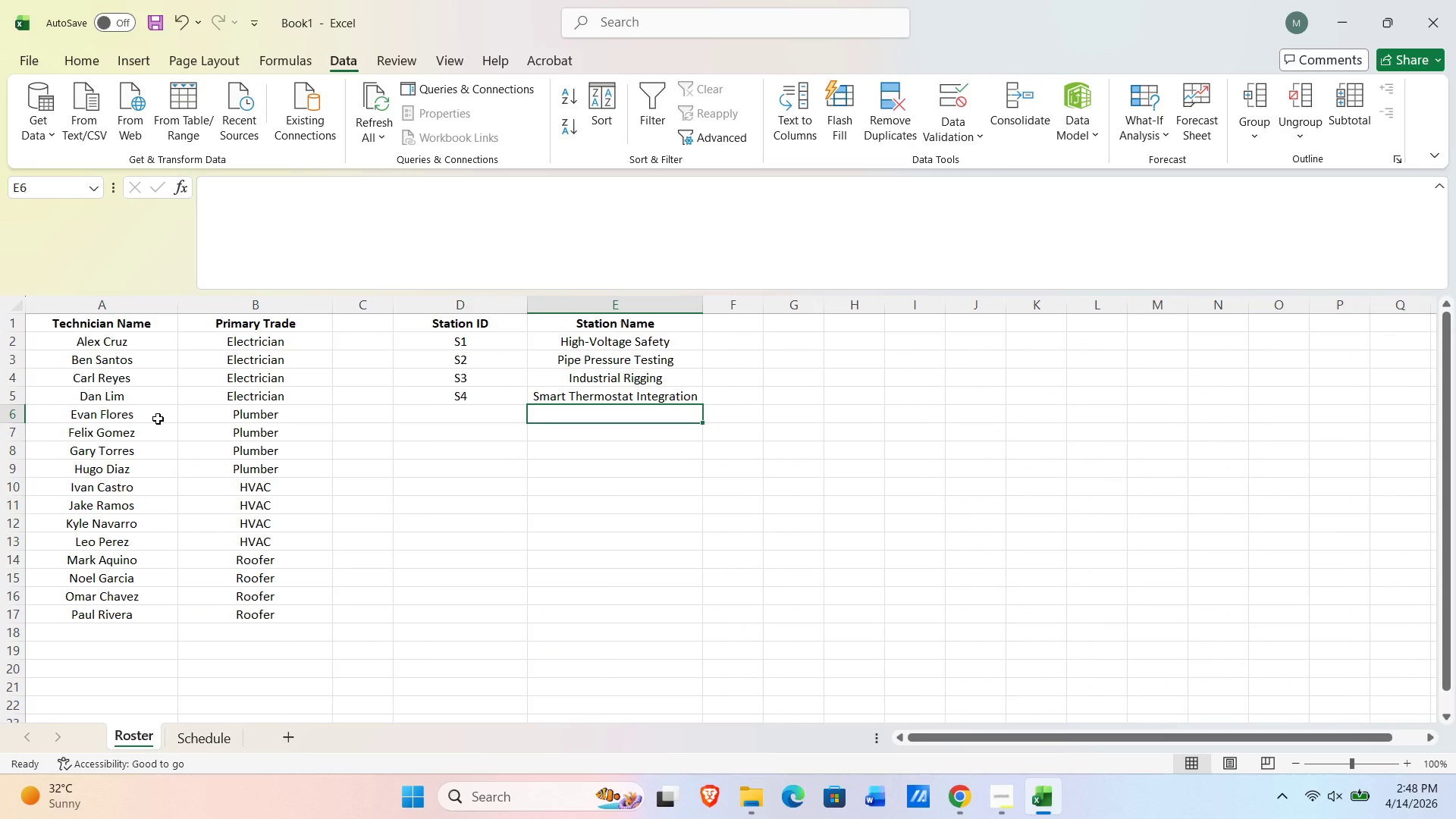 
left_click([198, 733])
 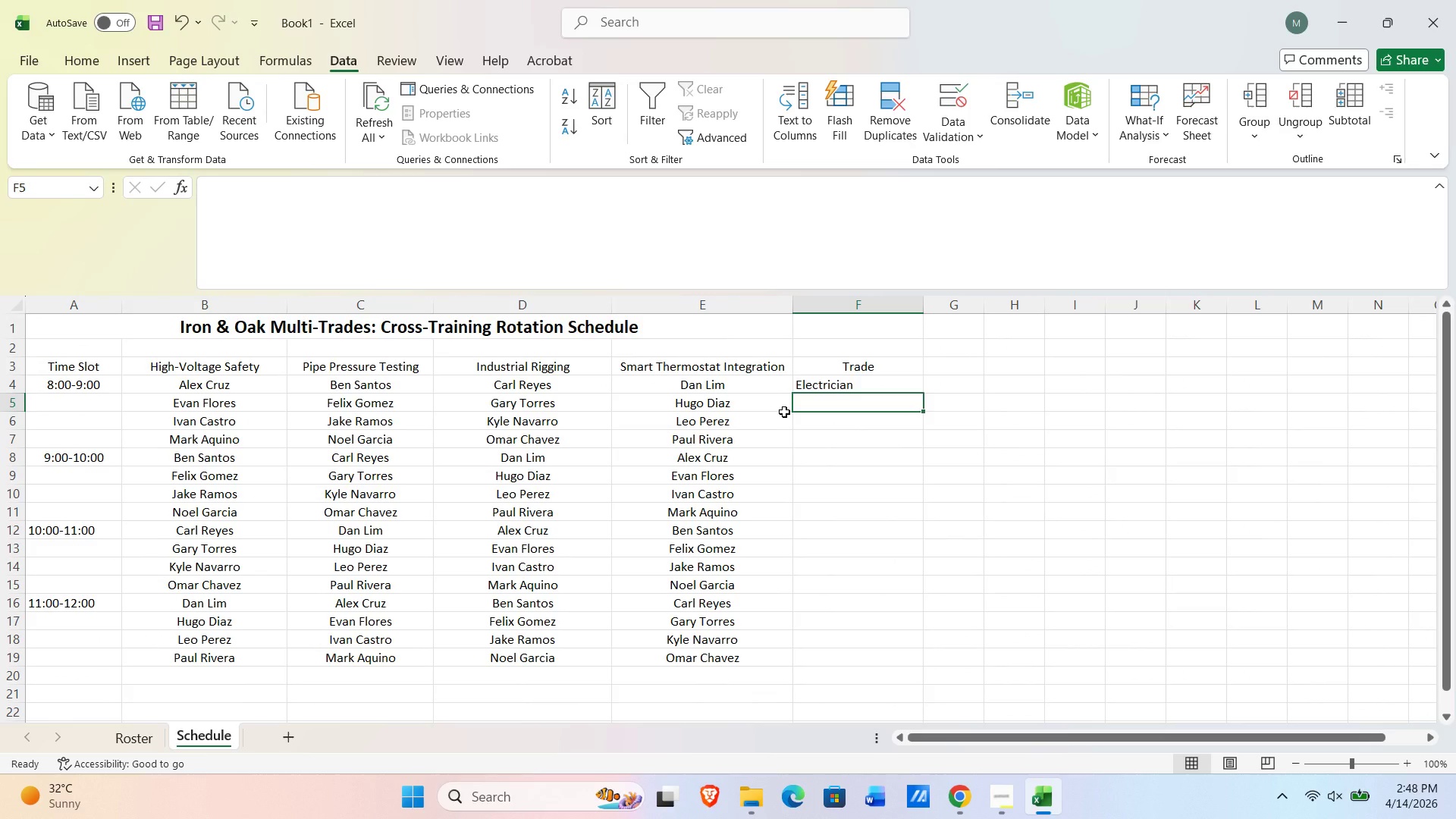 
key(ArrowUp)
 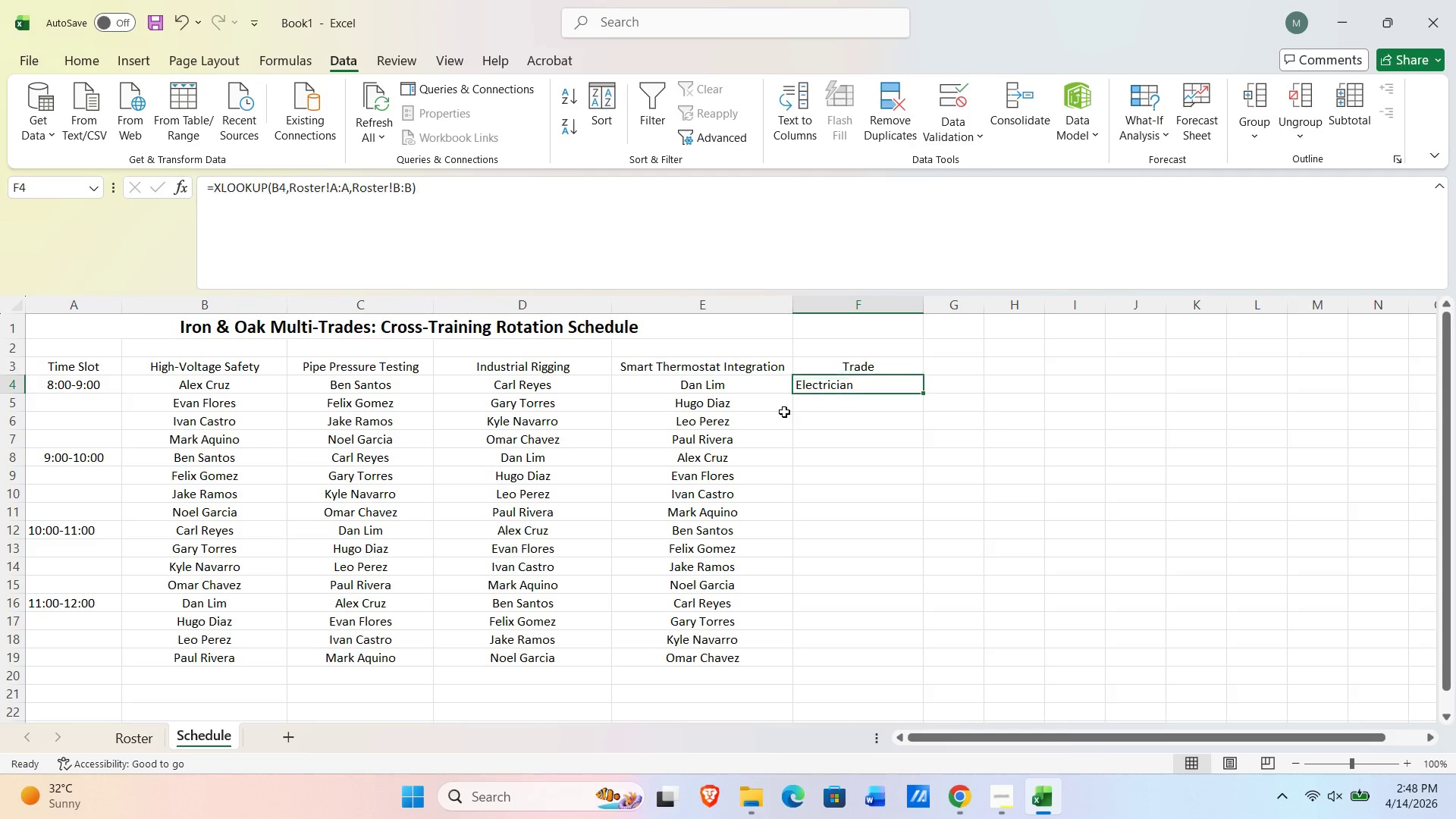 
key(Control+C)
 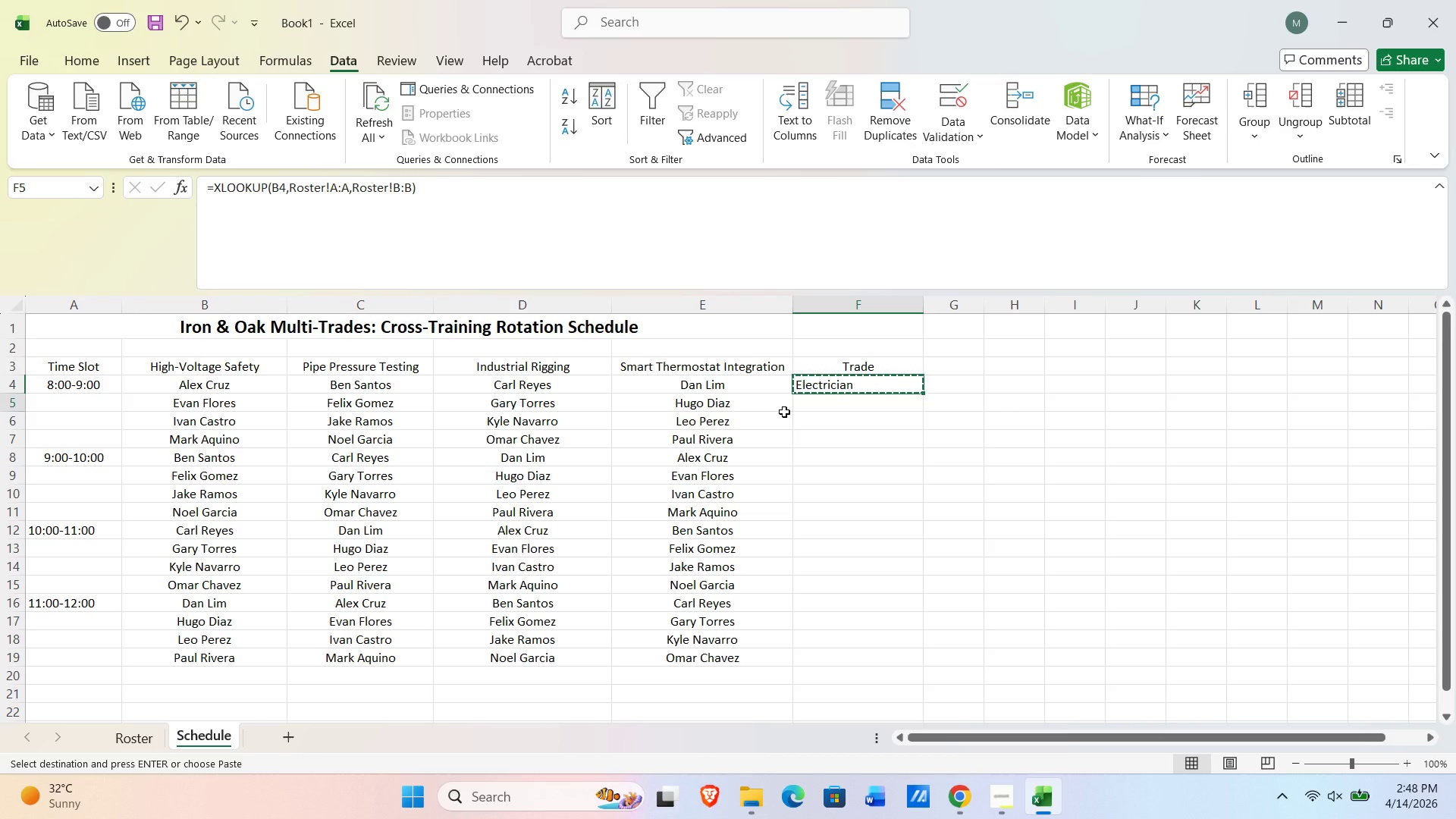 
key(ArrowDown)
 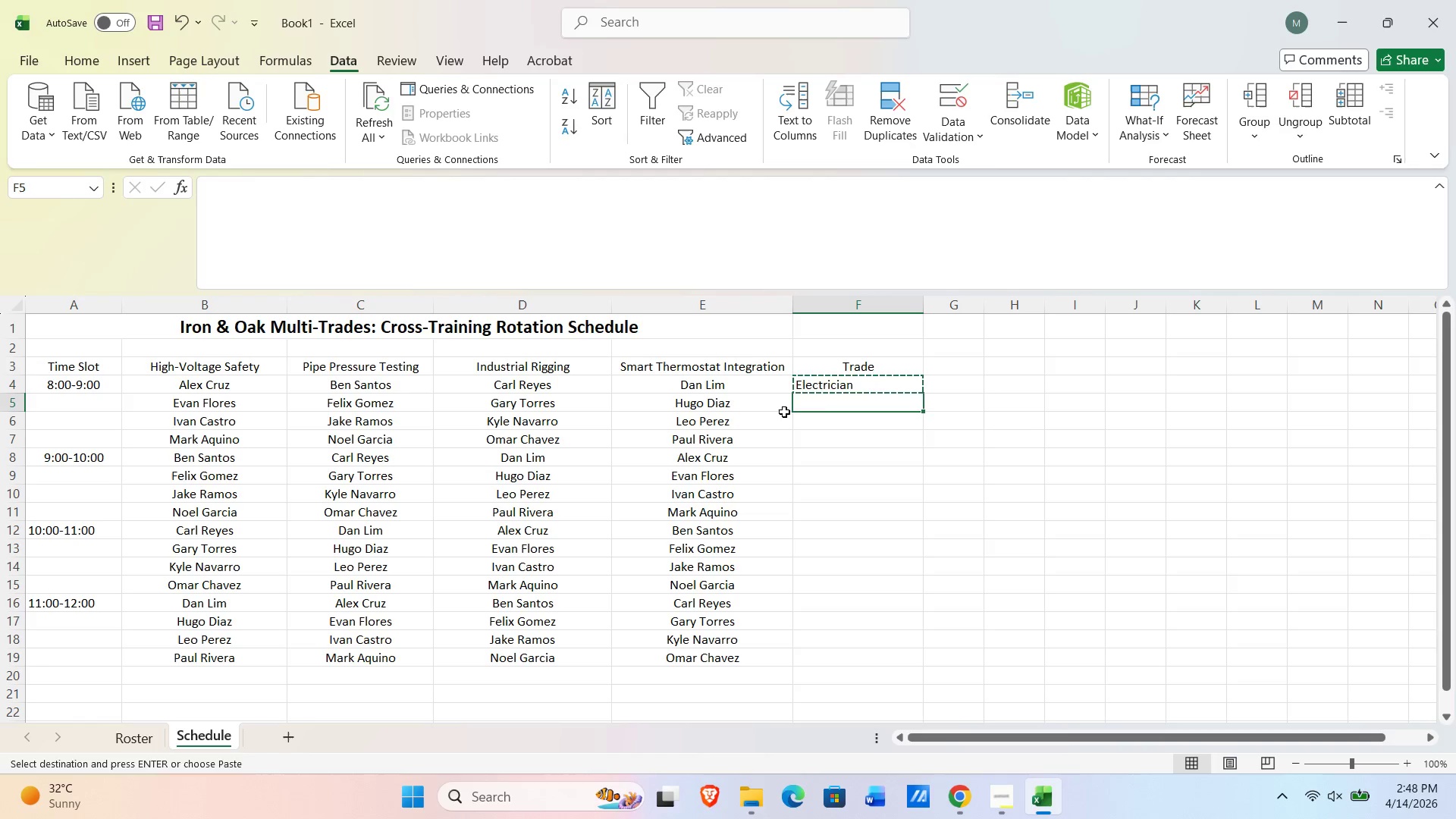 
key(NumpadEnter)
 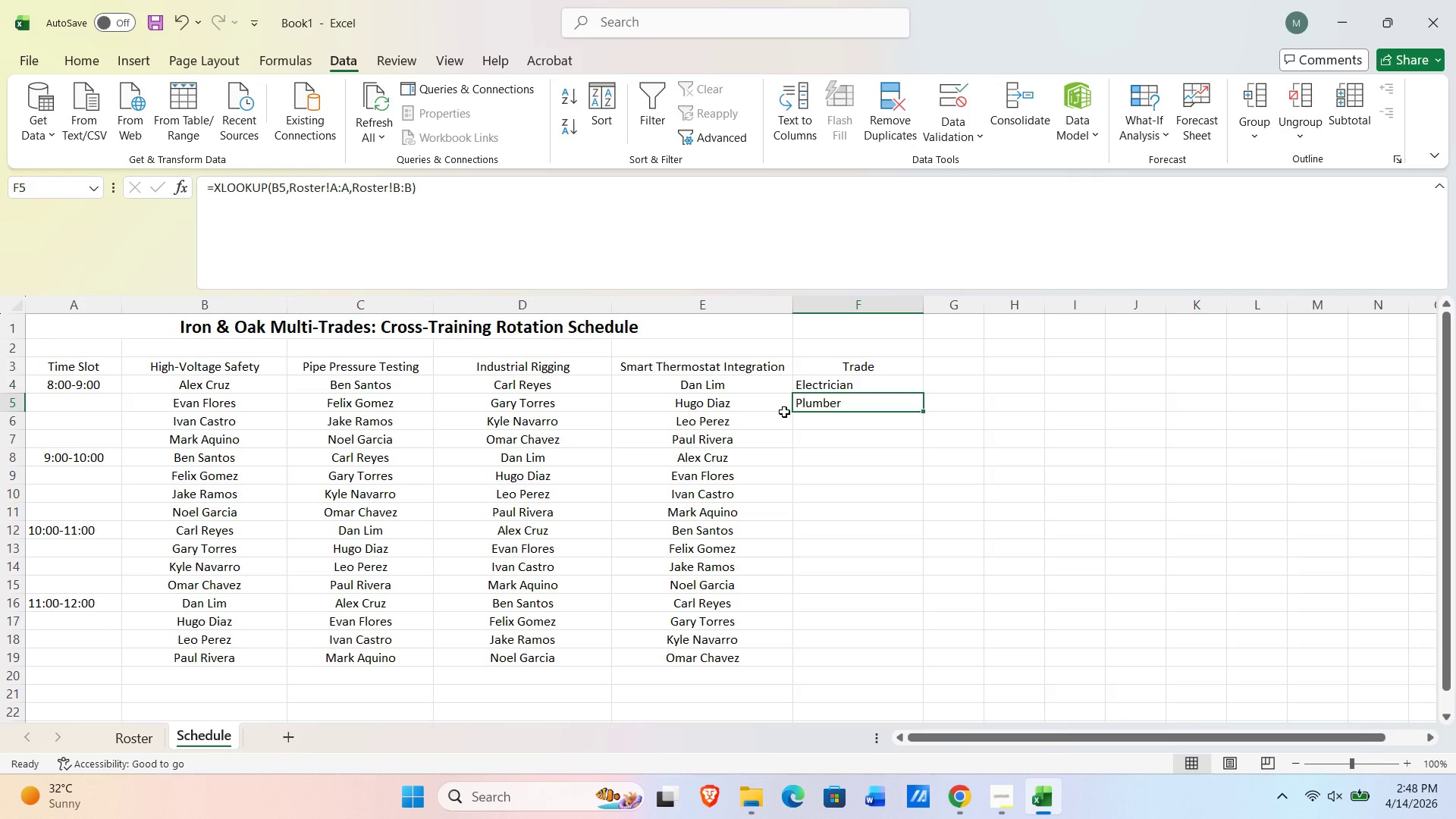 
key(Control+C)
 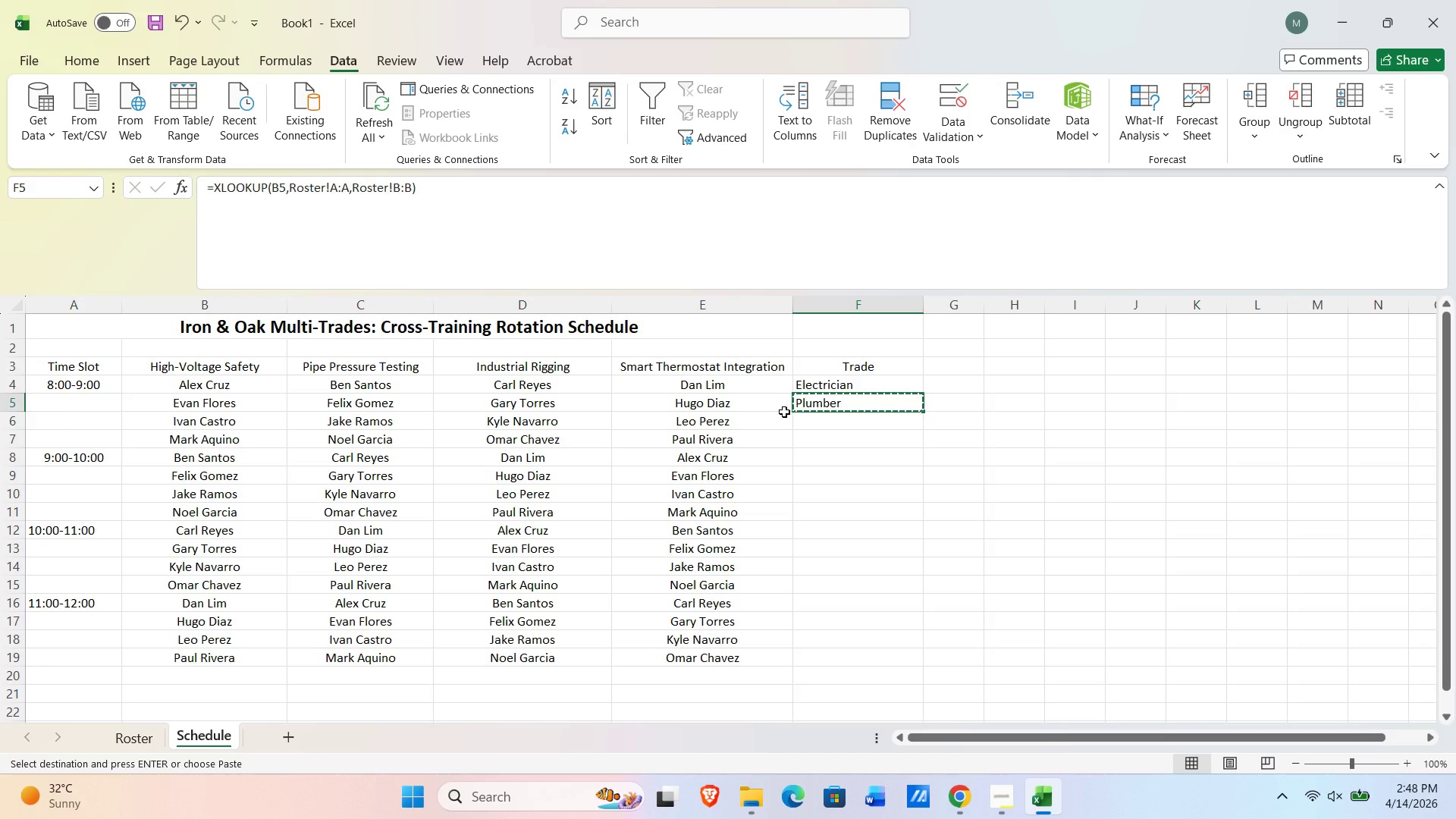 
key(ArrowDown)
 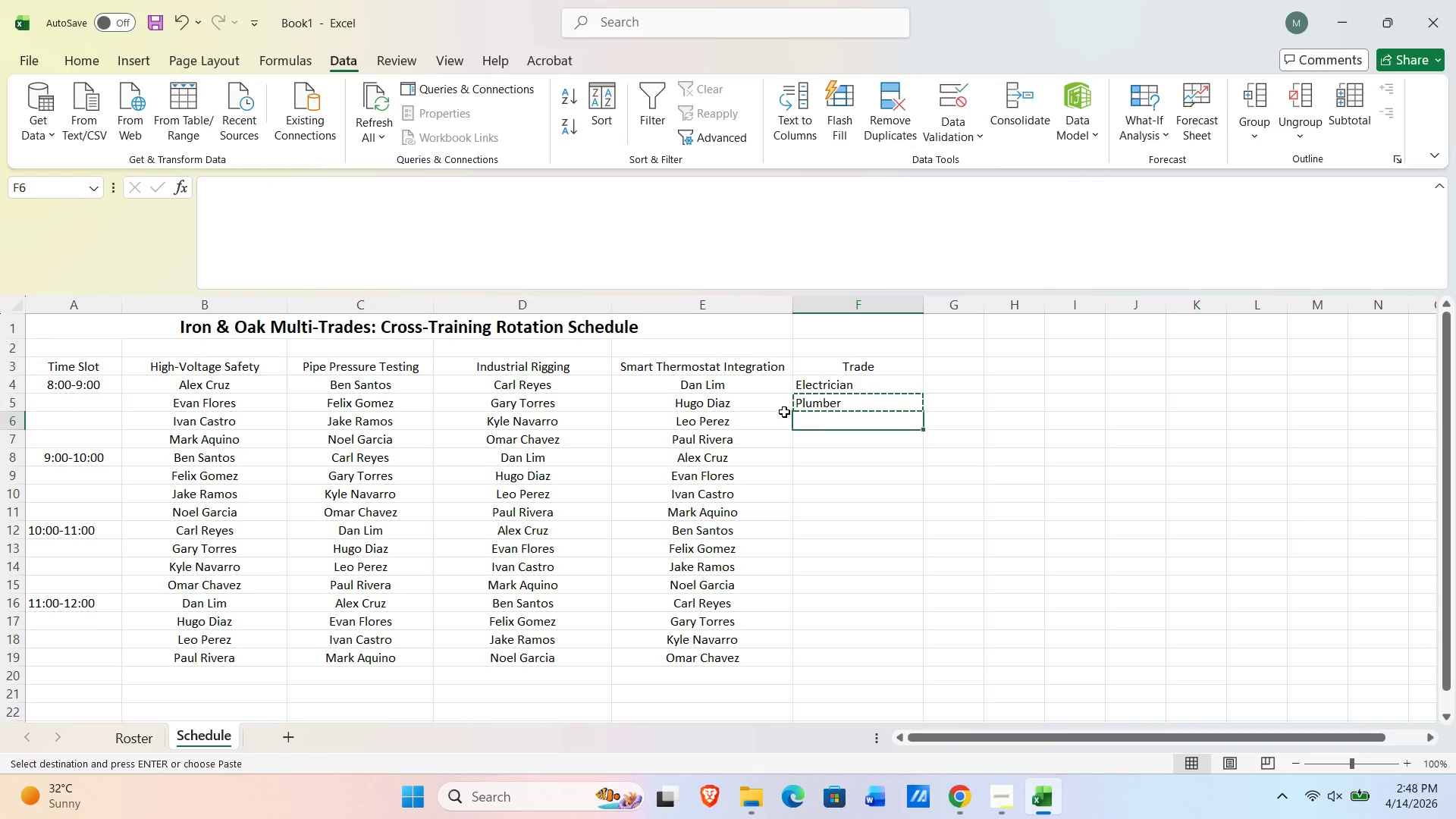 
key(NumpadEnter)
 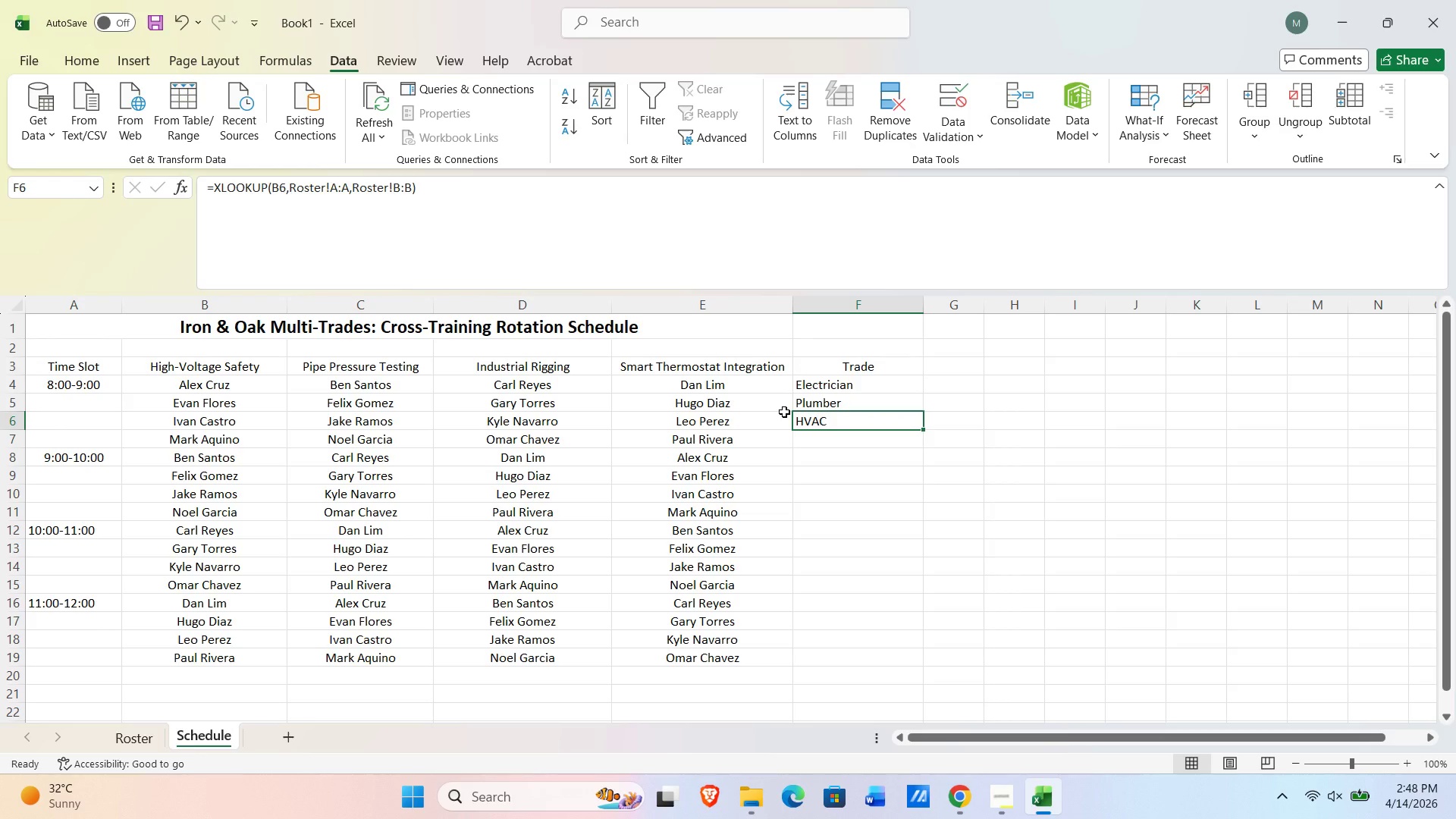 
key(Control+C)
 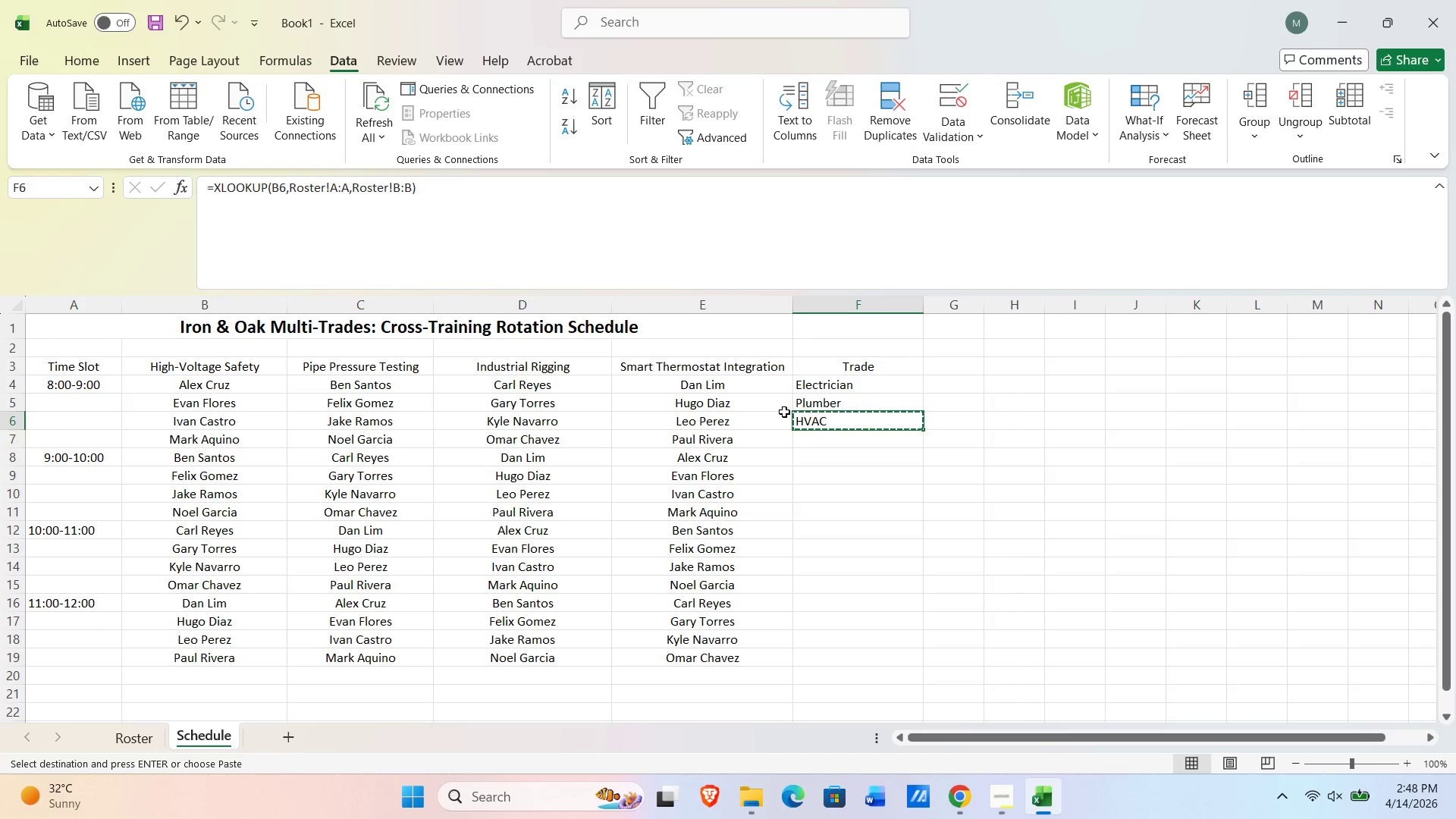 
key(ArrowDown)
 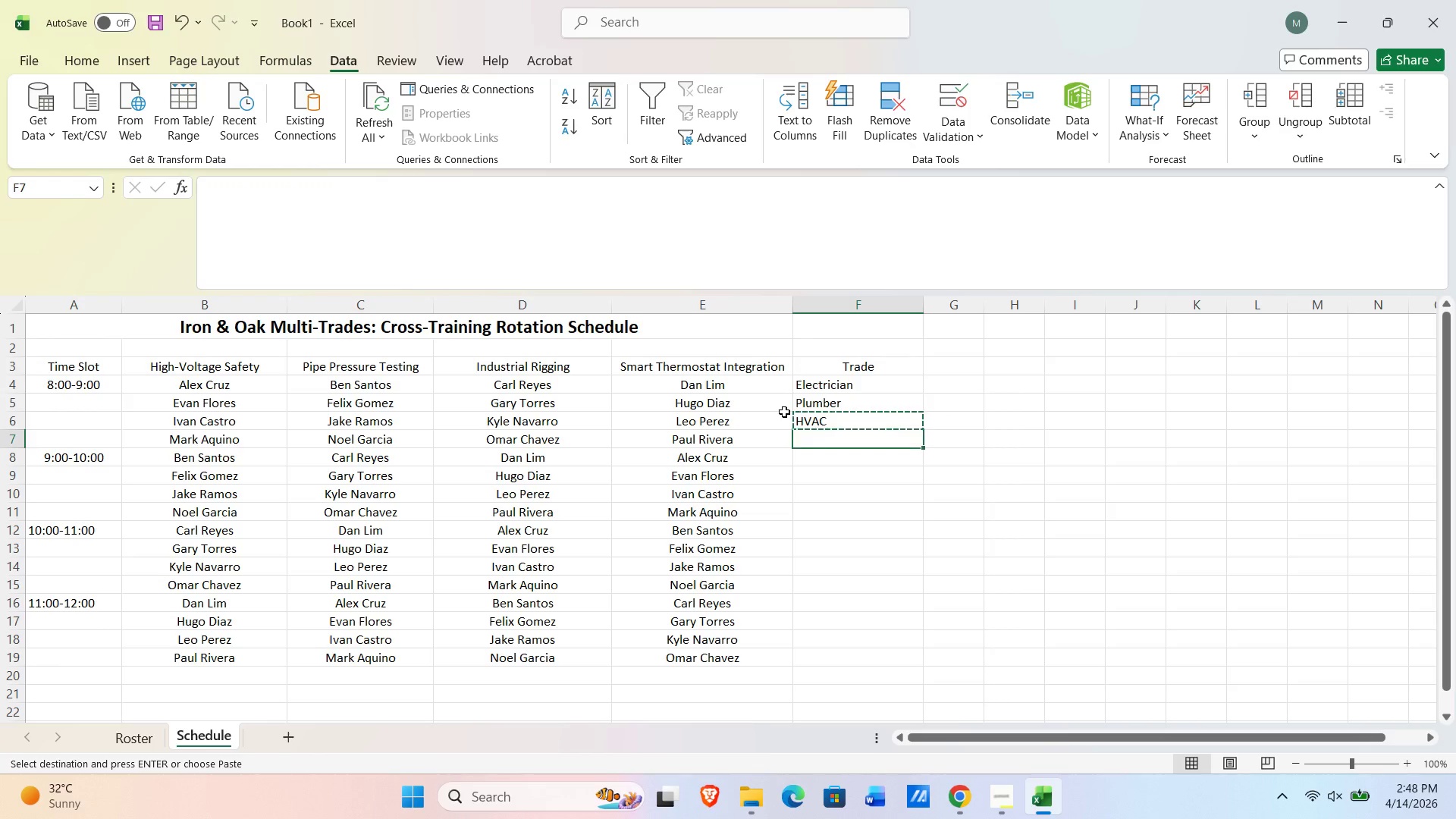 
key(NumpadEnter)
 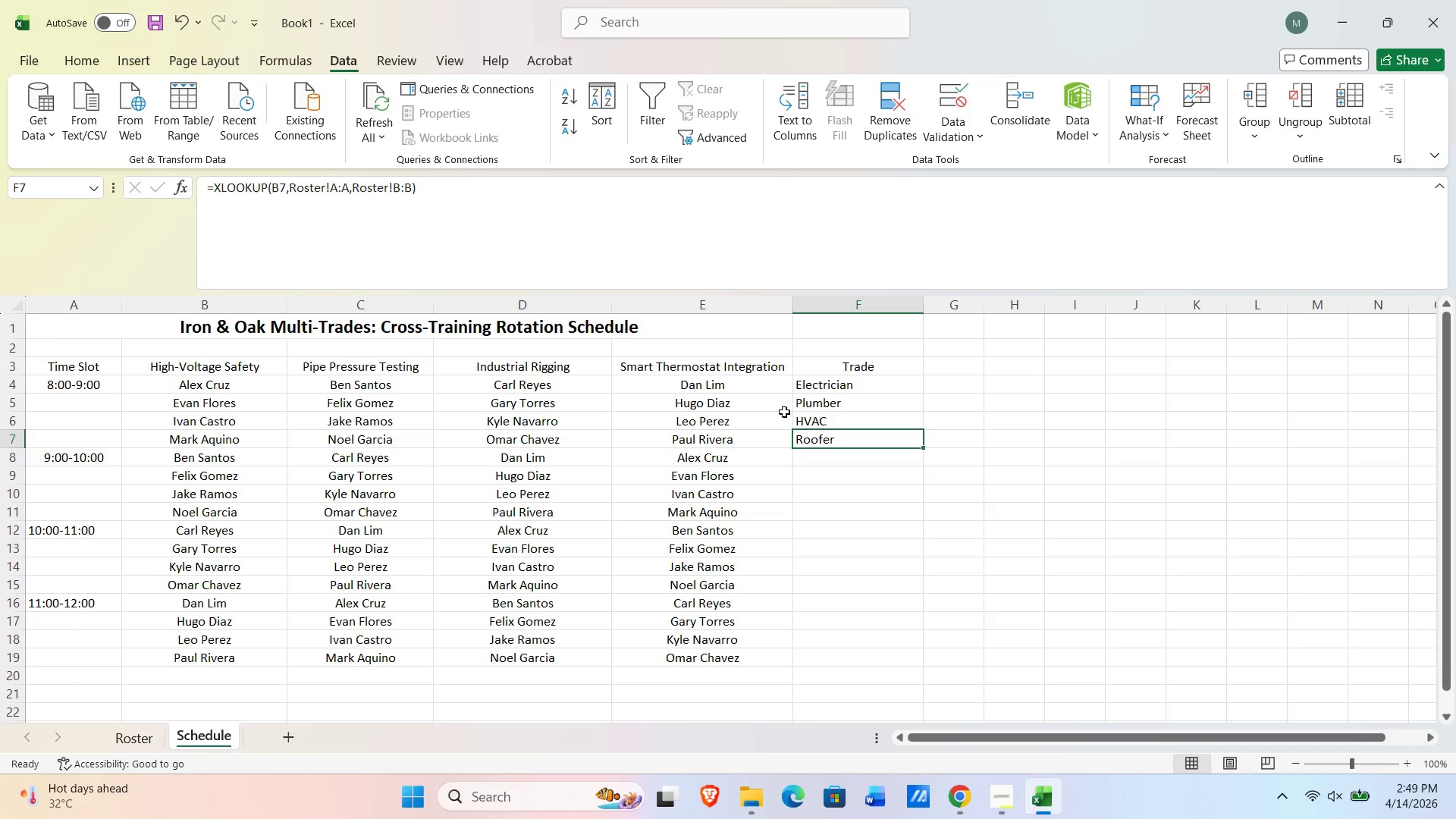 
wait(45.59)
 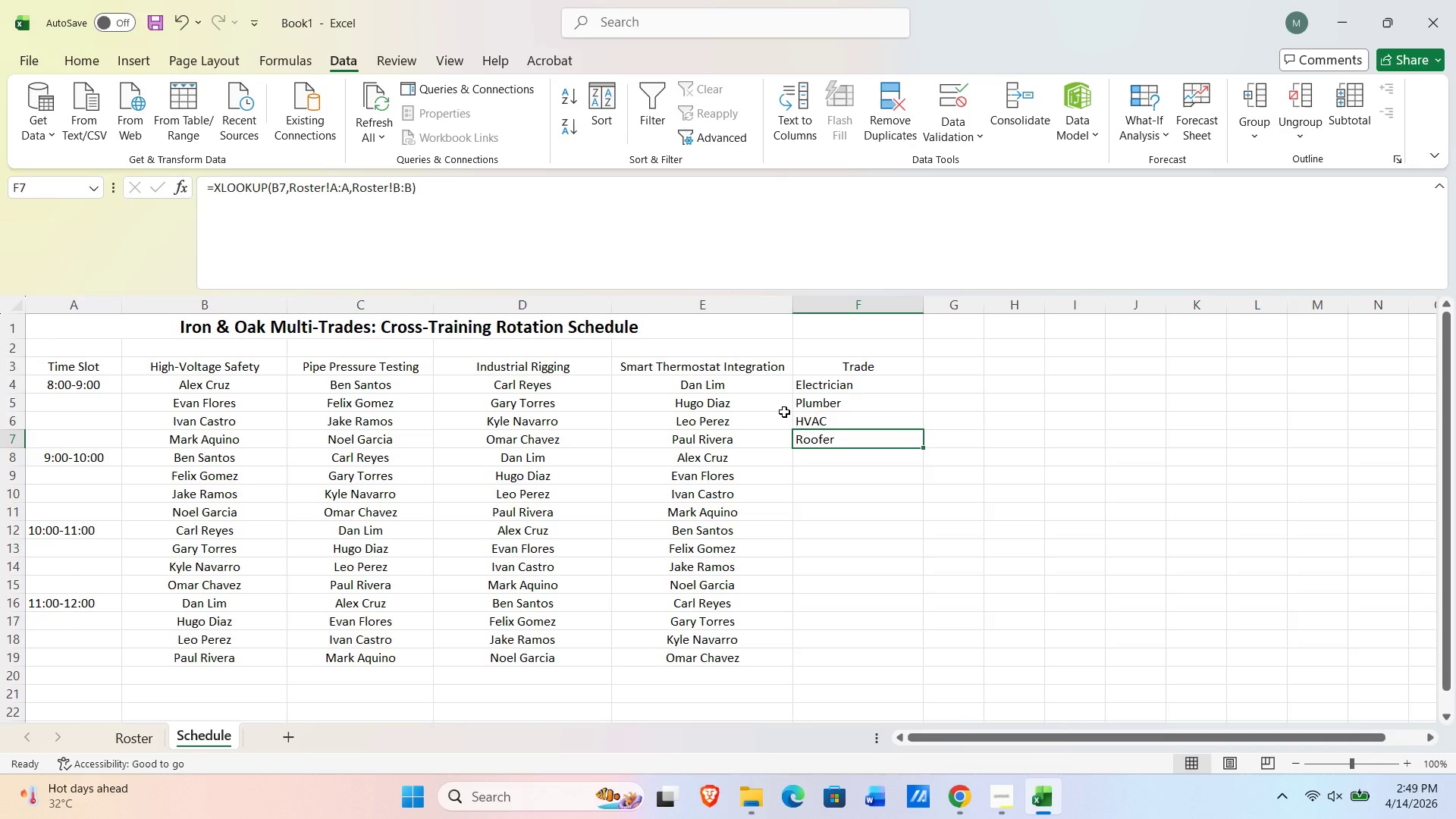 
left_click_drag(start_coordinate=[922, 451], to_coordinate=[918, 667])
 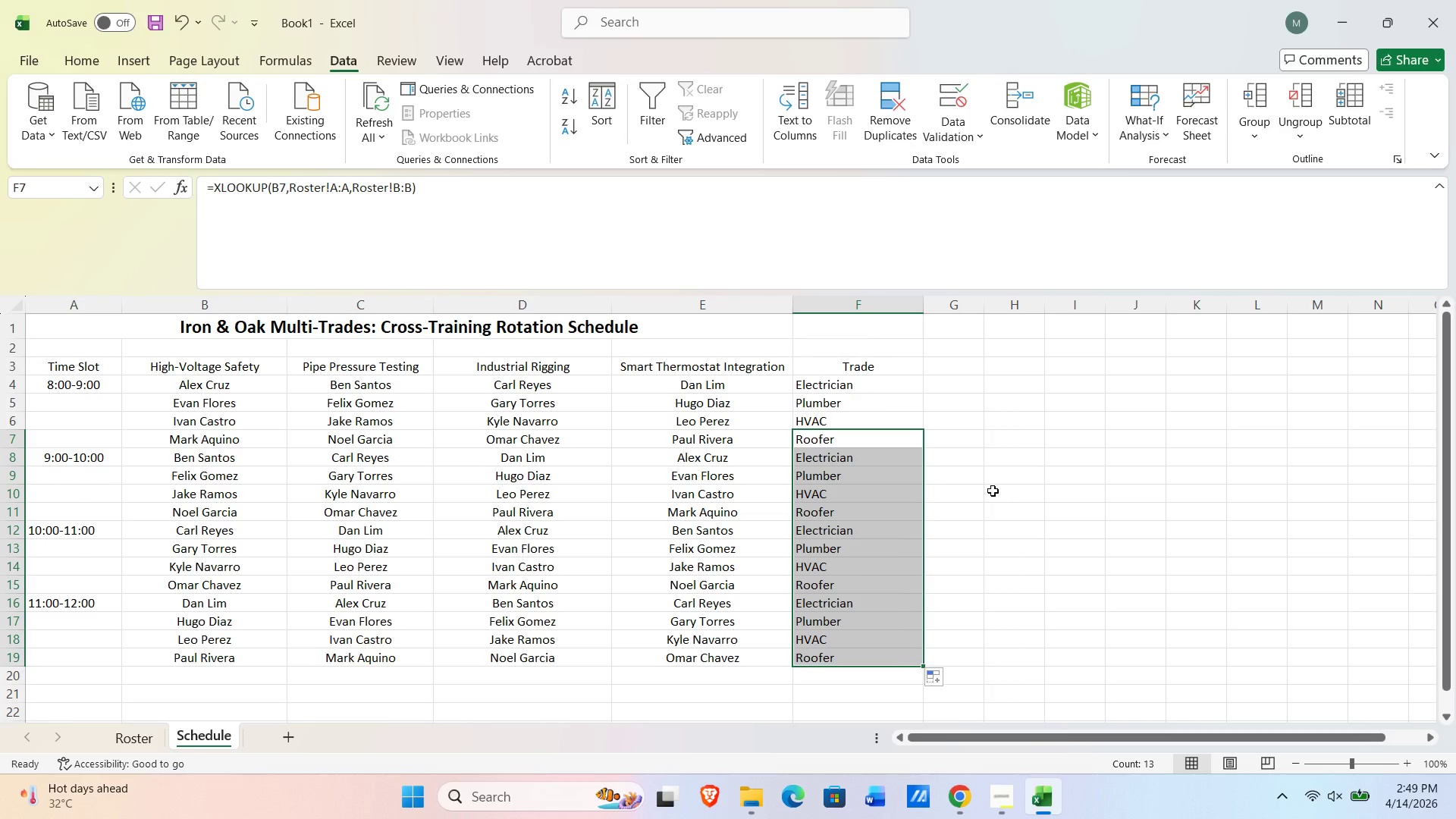 
wait(5.11)
 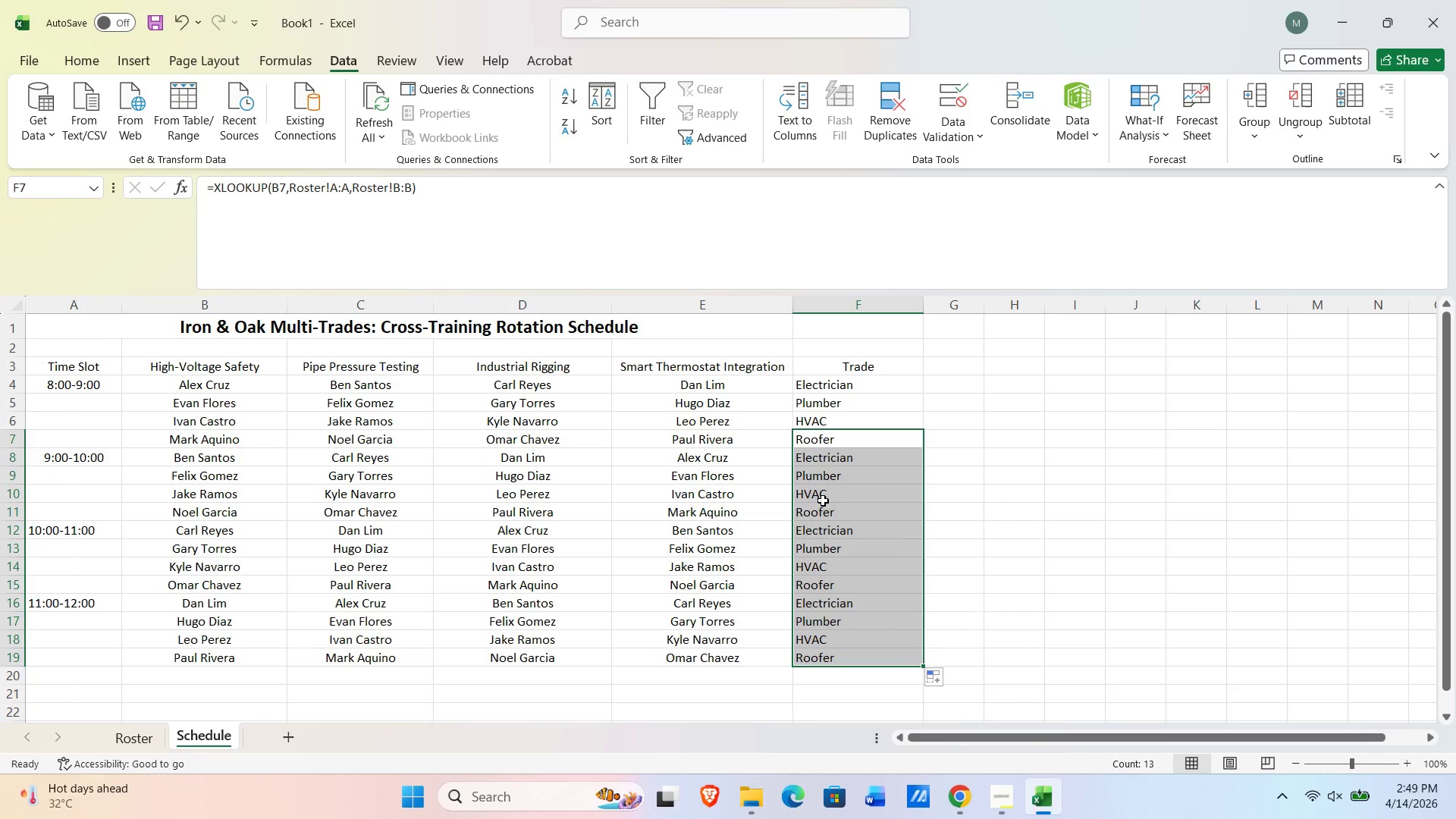 
left_click([874, 496])
 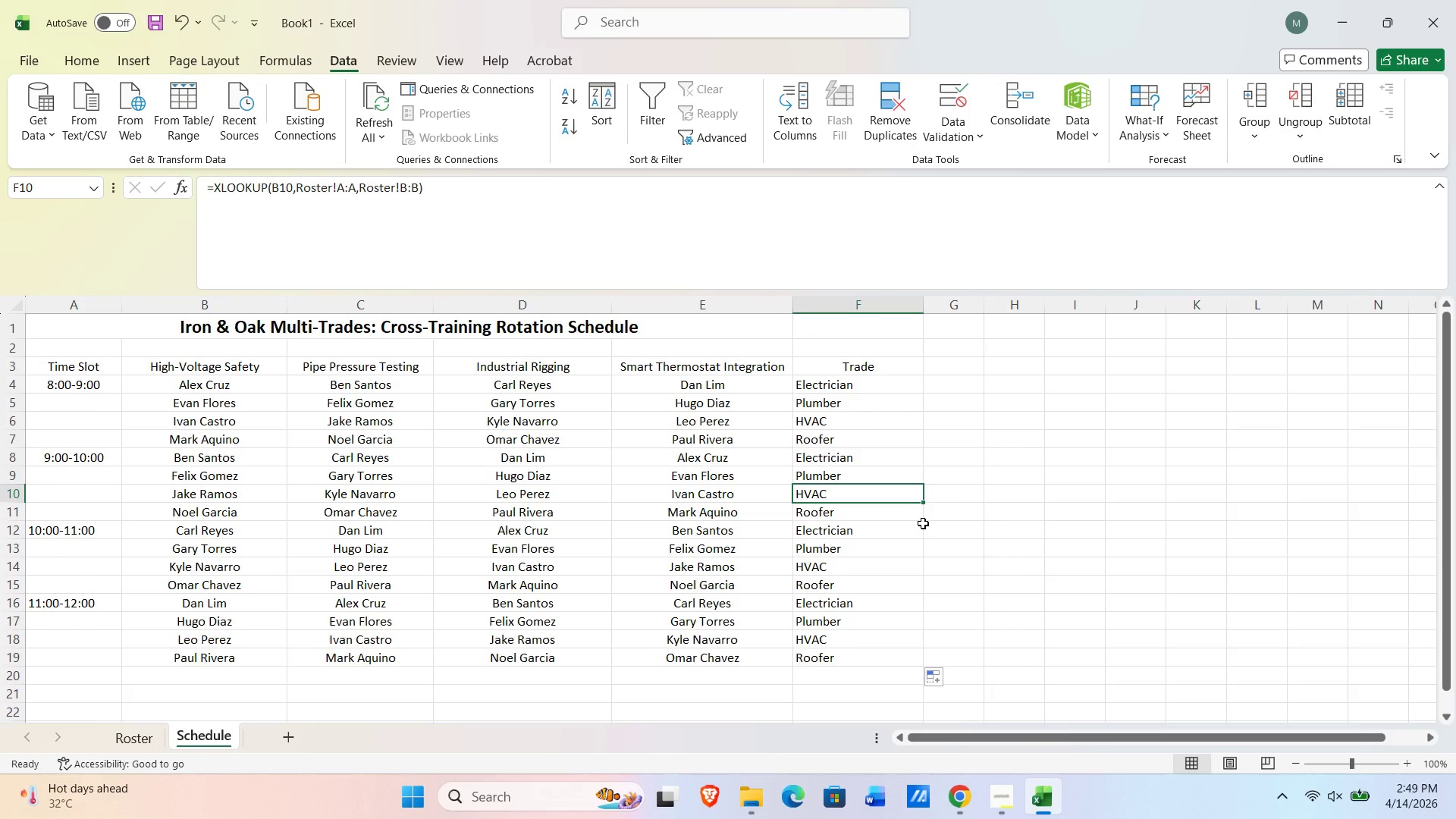 
key(Alt+AltLeft)
 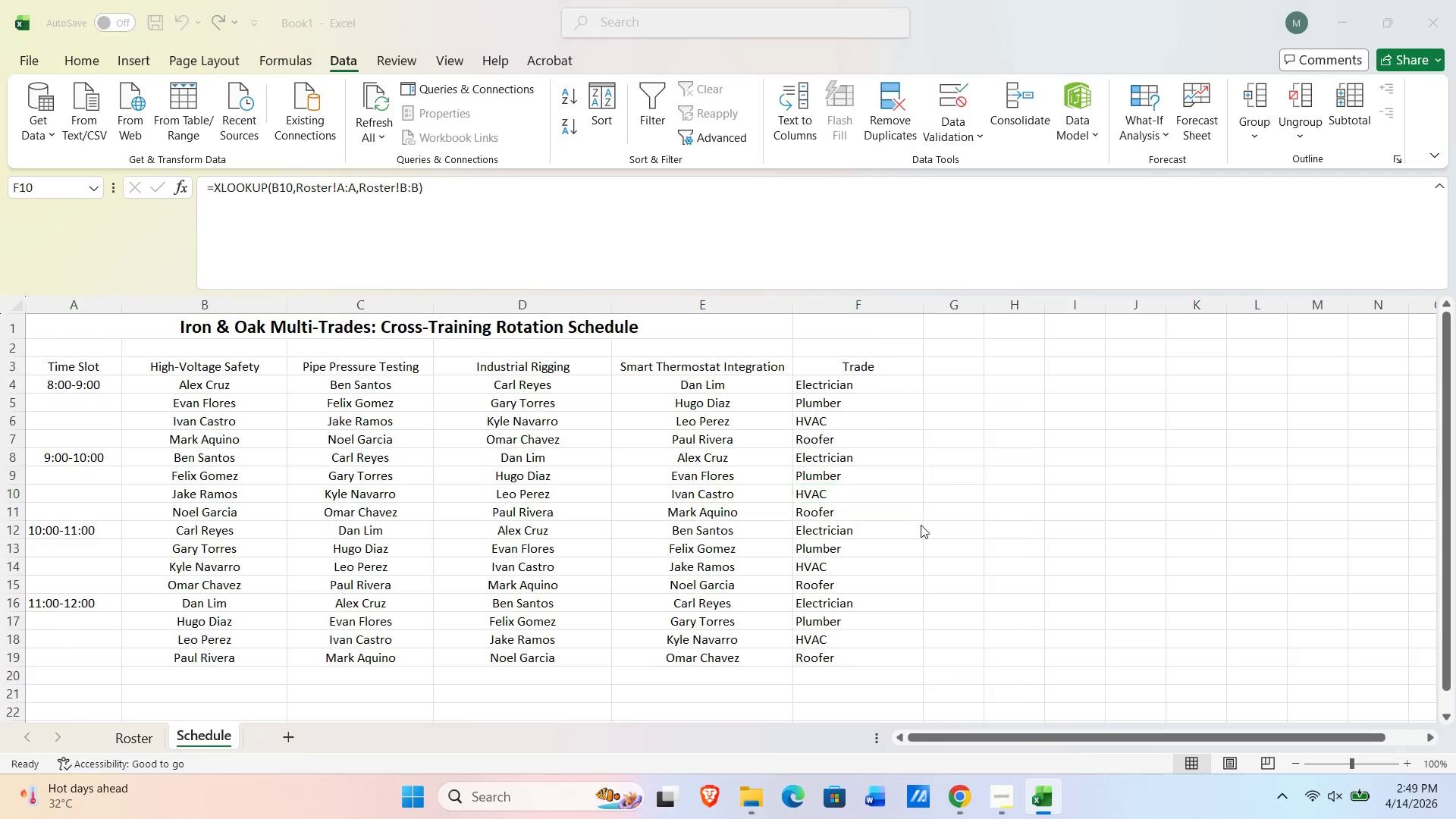 
key(Alt+Tab)